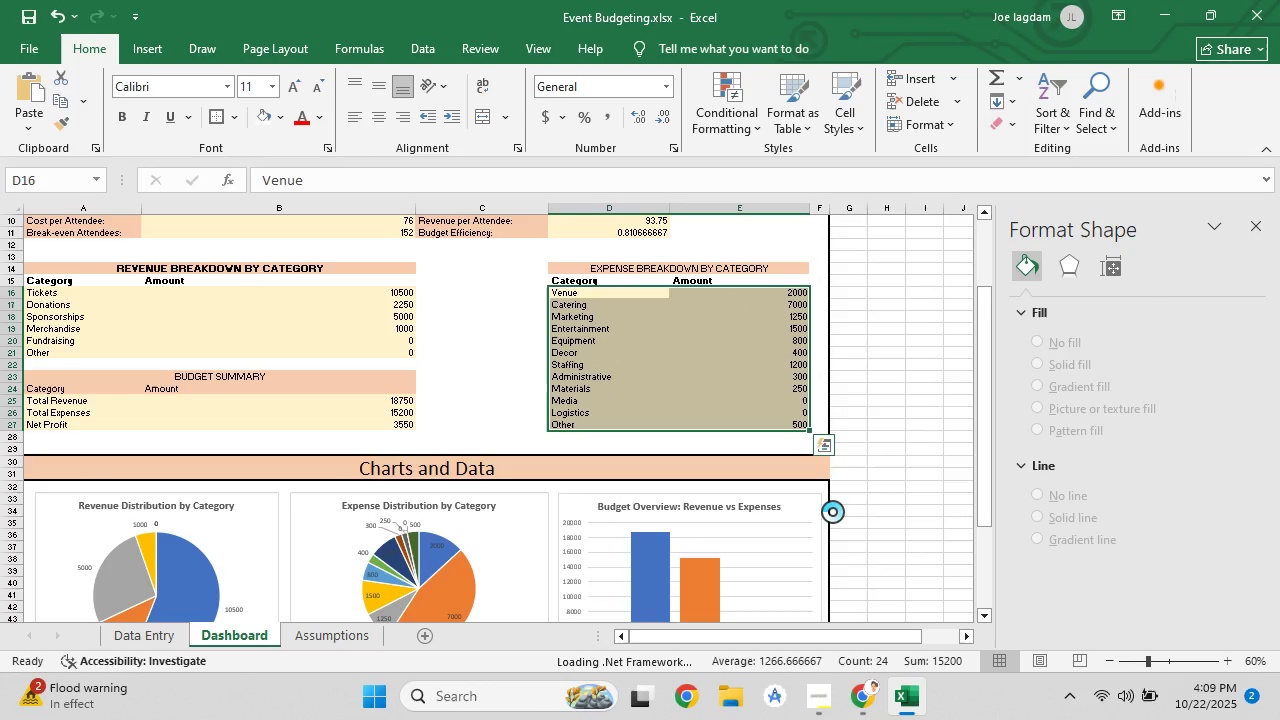 
mouse_move([836, 478])
 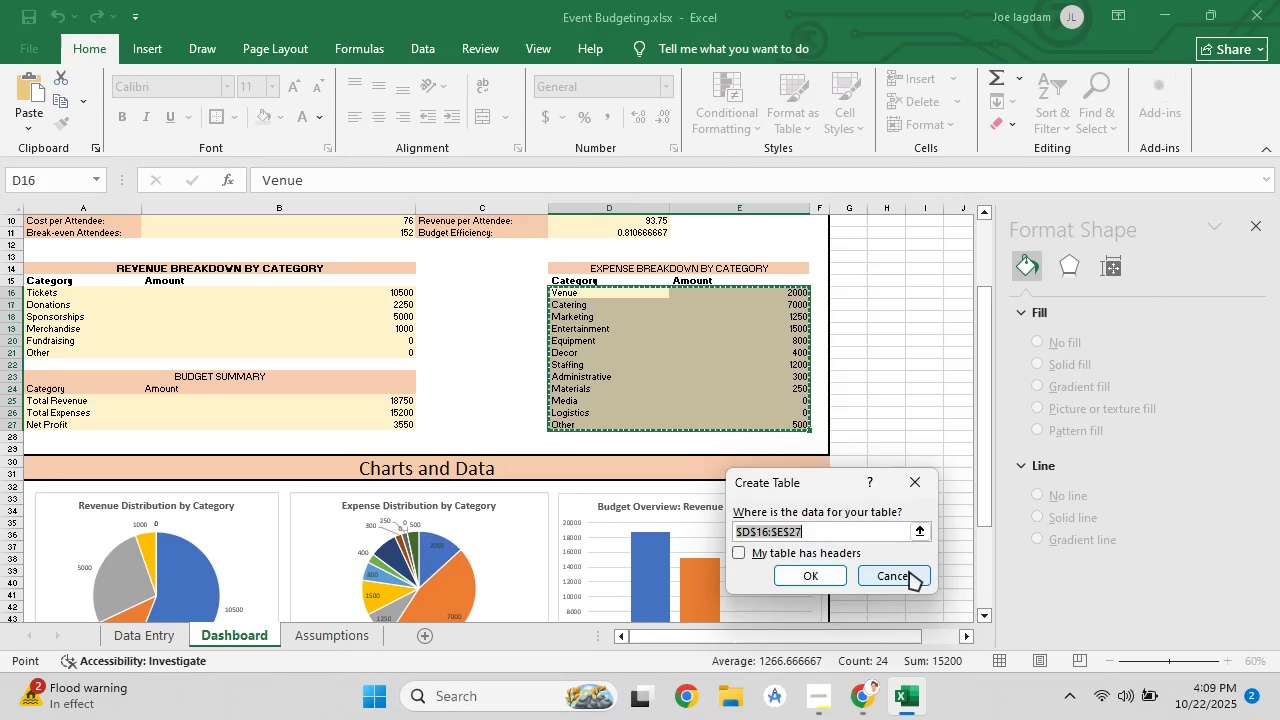 
left_click([909, 571])
 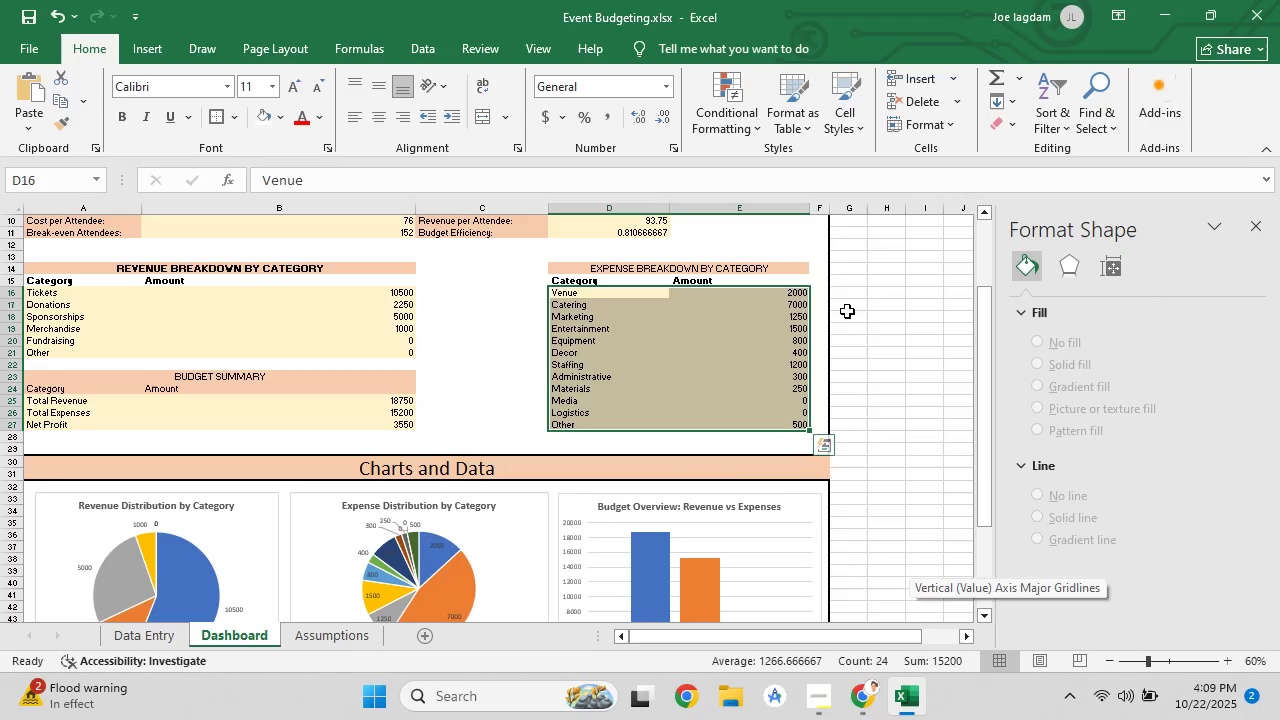 
left_click([847, 311])
 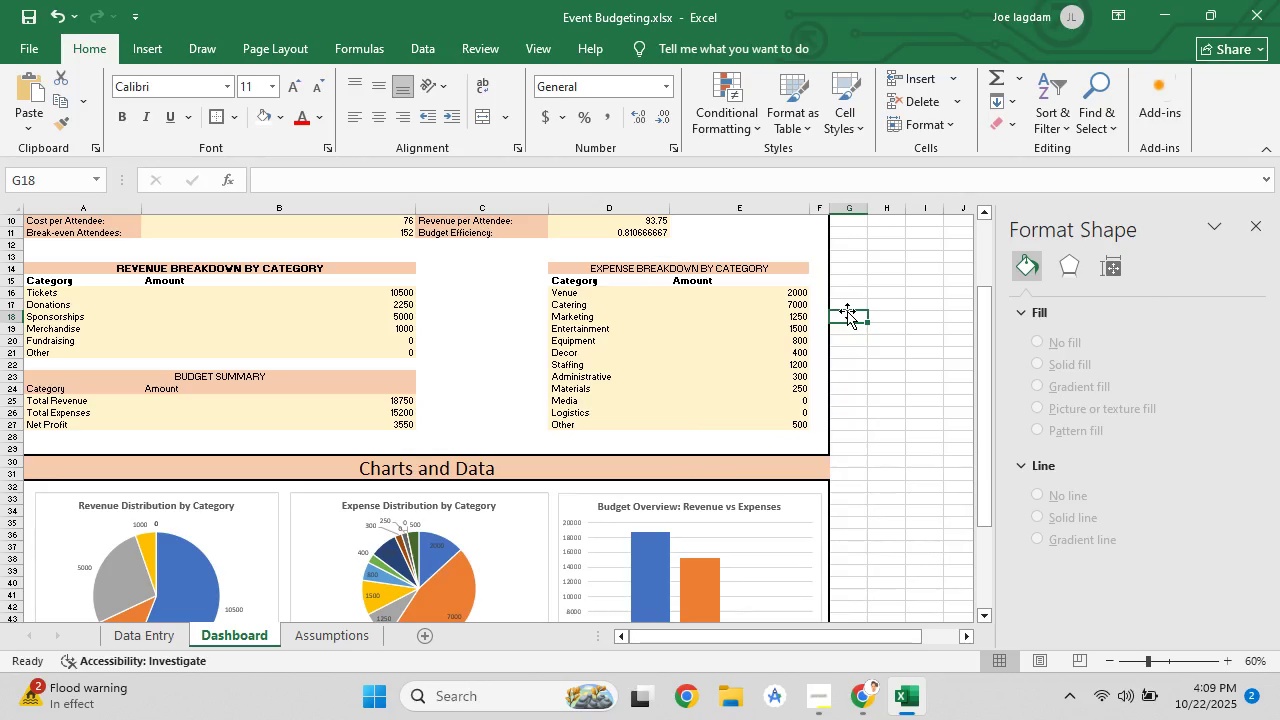 
wait(6.12)
 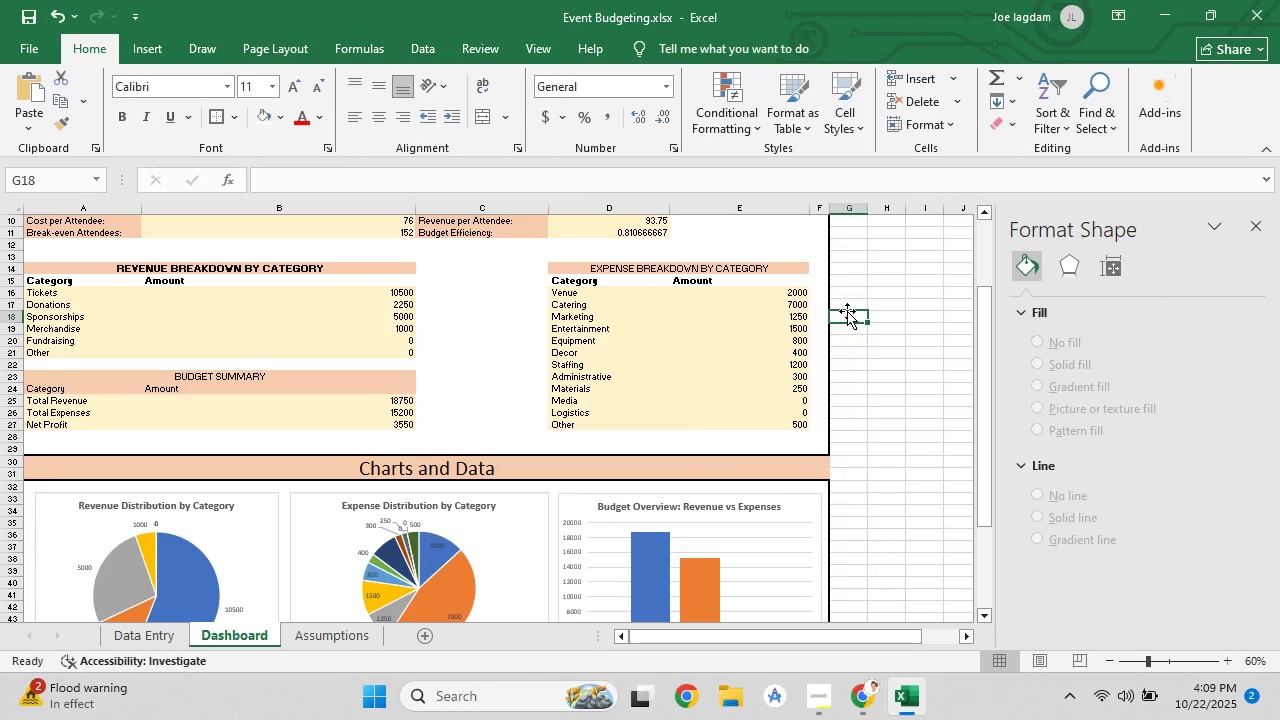 
left_click_drag(start_coordinate=[592, 284], to_coordinate=[706, 282])
 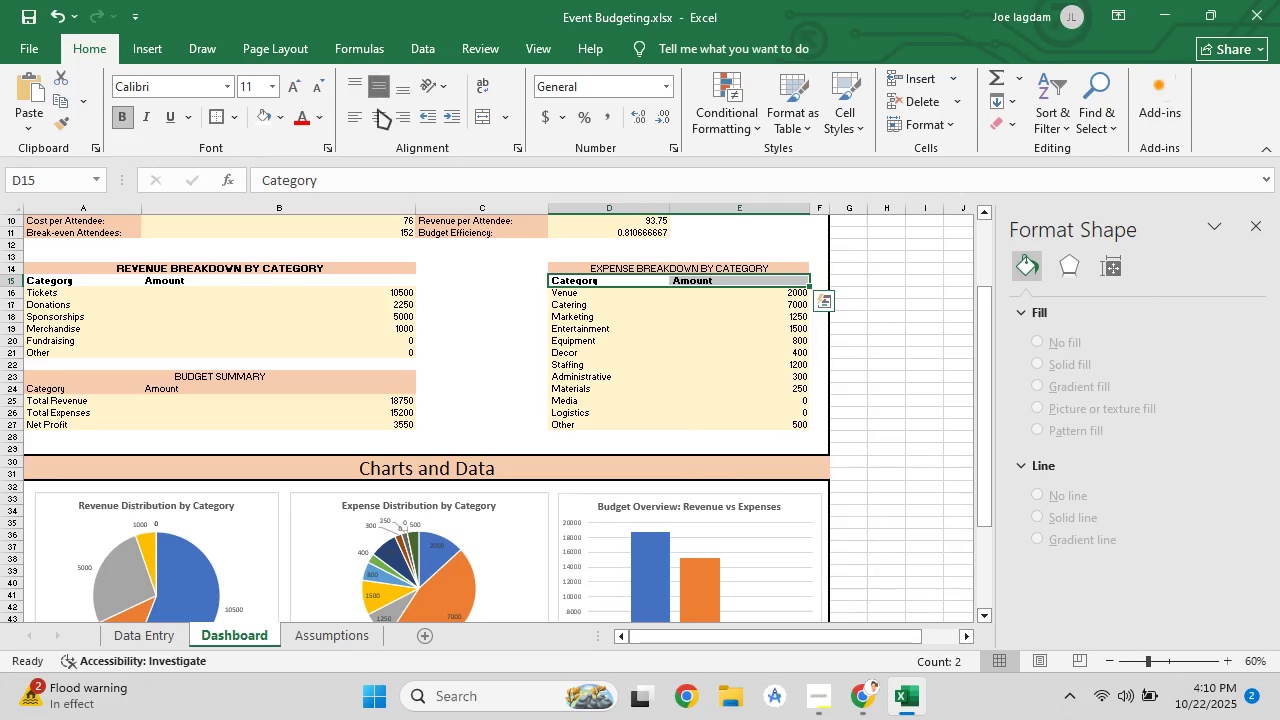 
double_click([378, 122])
 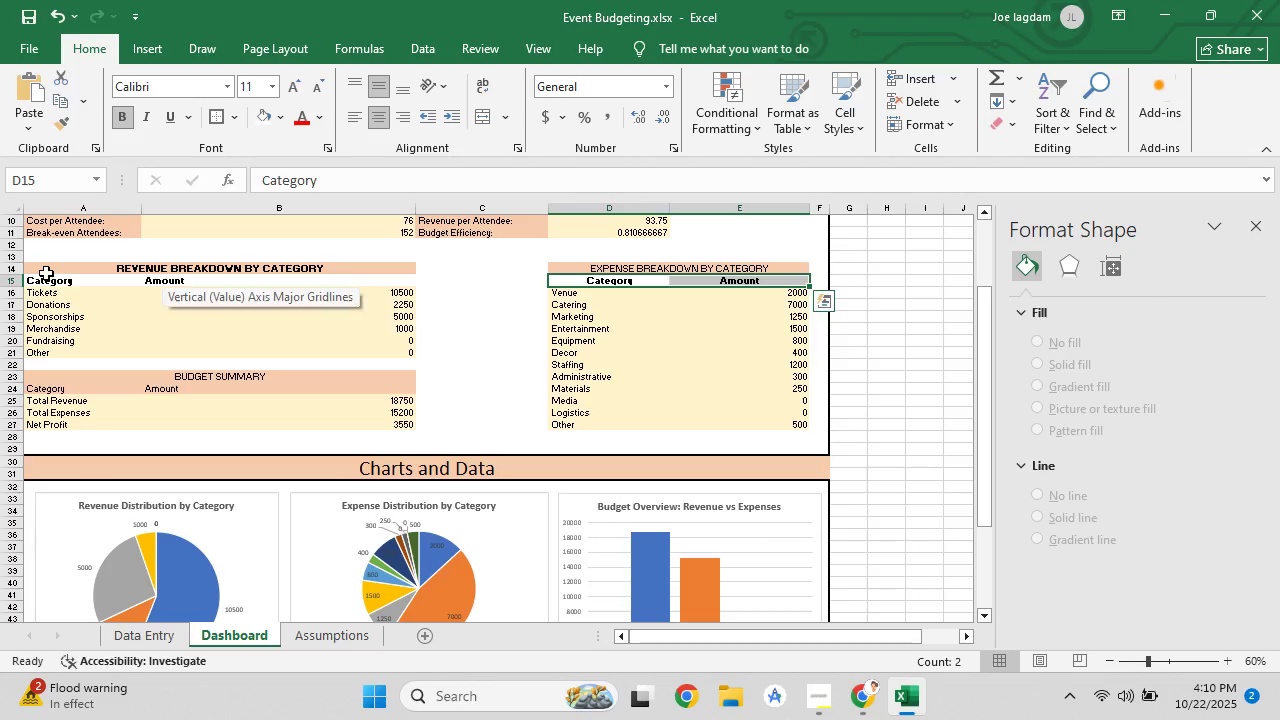 
left_click_drag(start_coordinate=[48, 279], to_coordinate=[276, 278])
 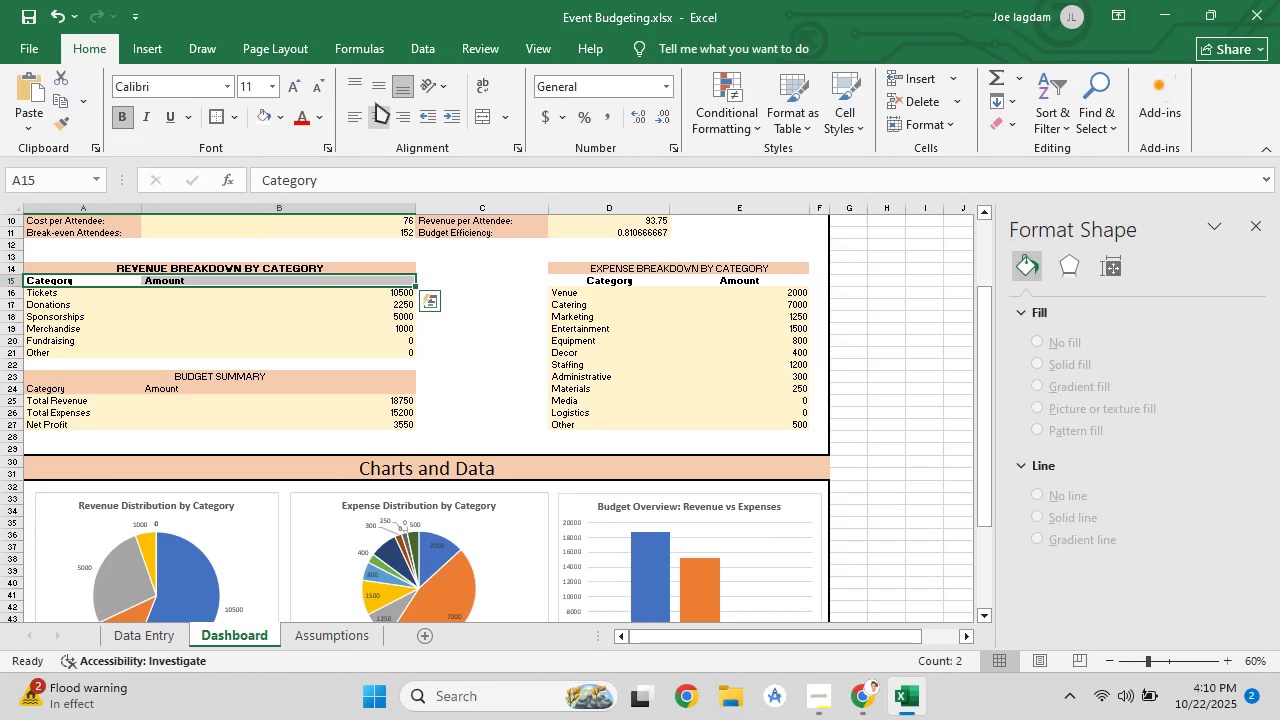 
double_click([378, 120])
 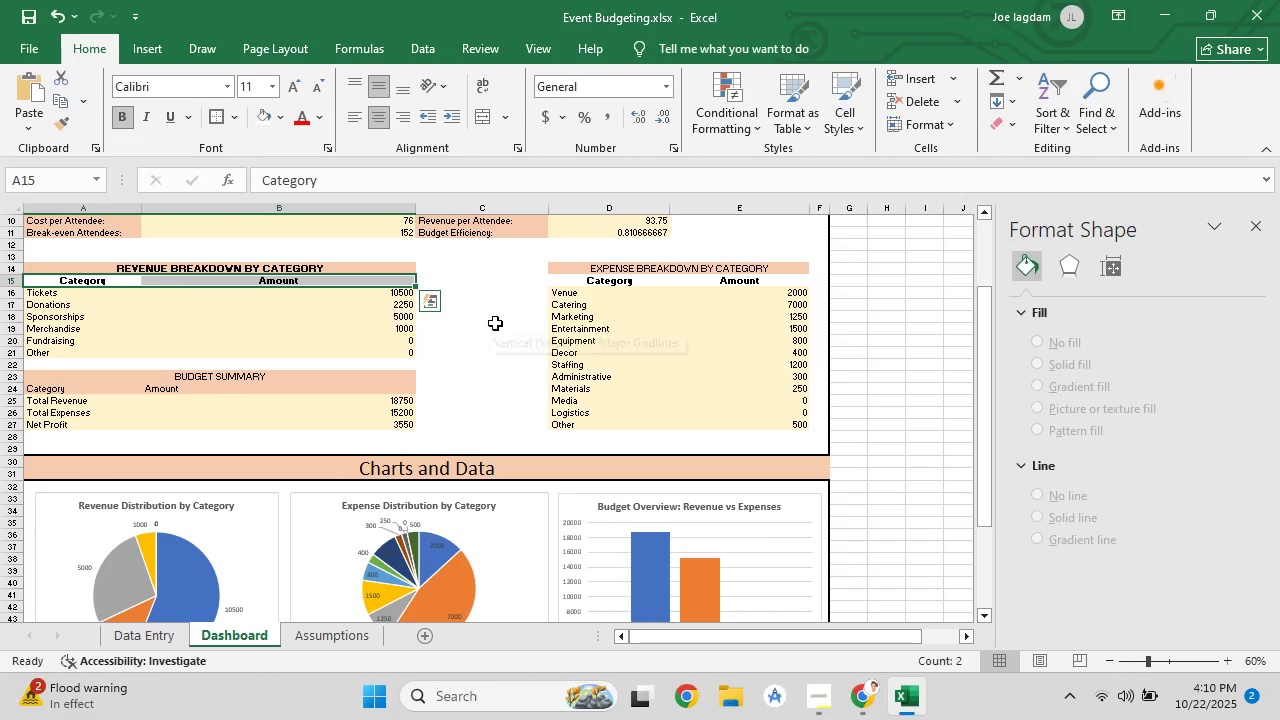 
left_click([495, 323])
 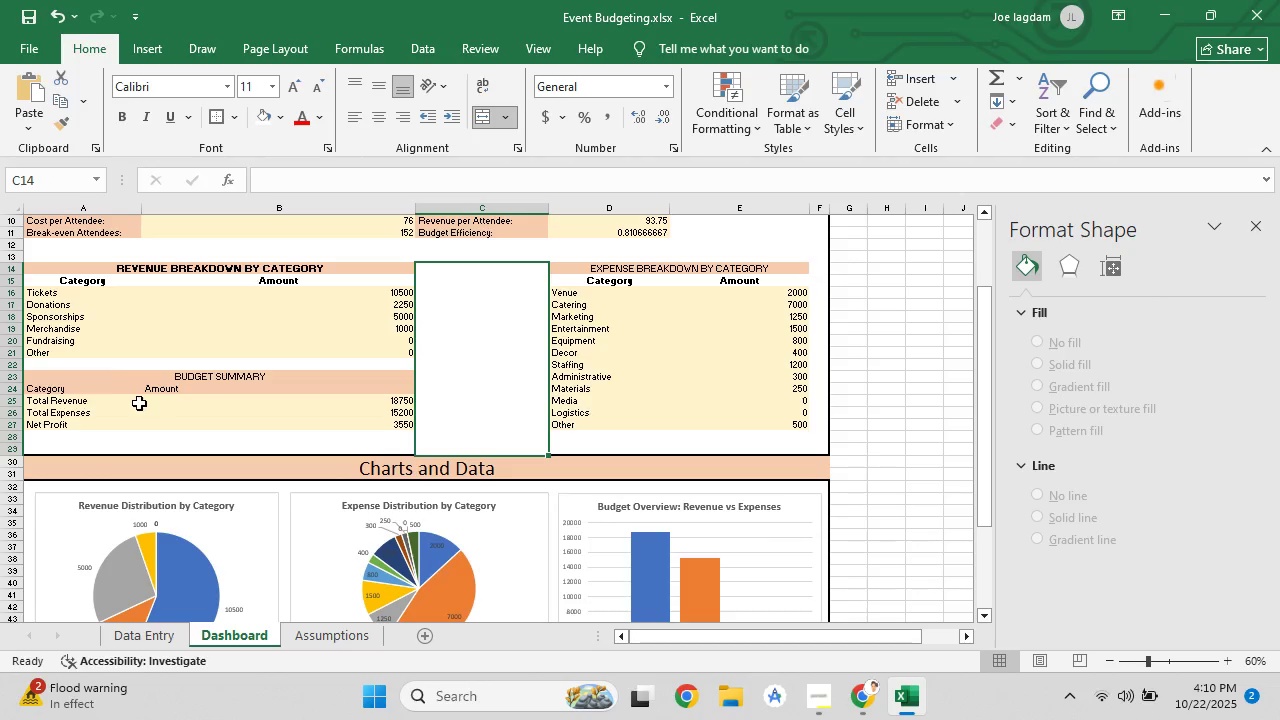 
left_click_drag(start_coordinate=[89, 386], to_coordinate=[215, 391])
 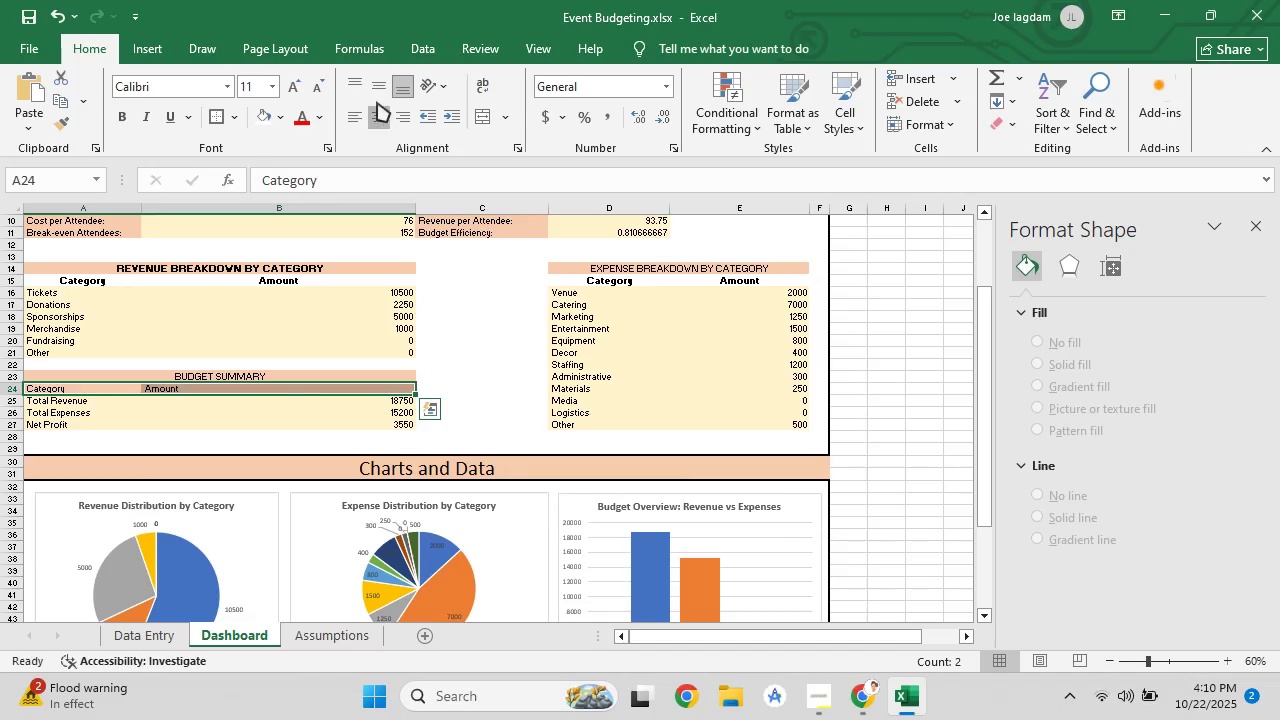 
double_click([373, 90])
 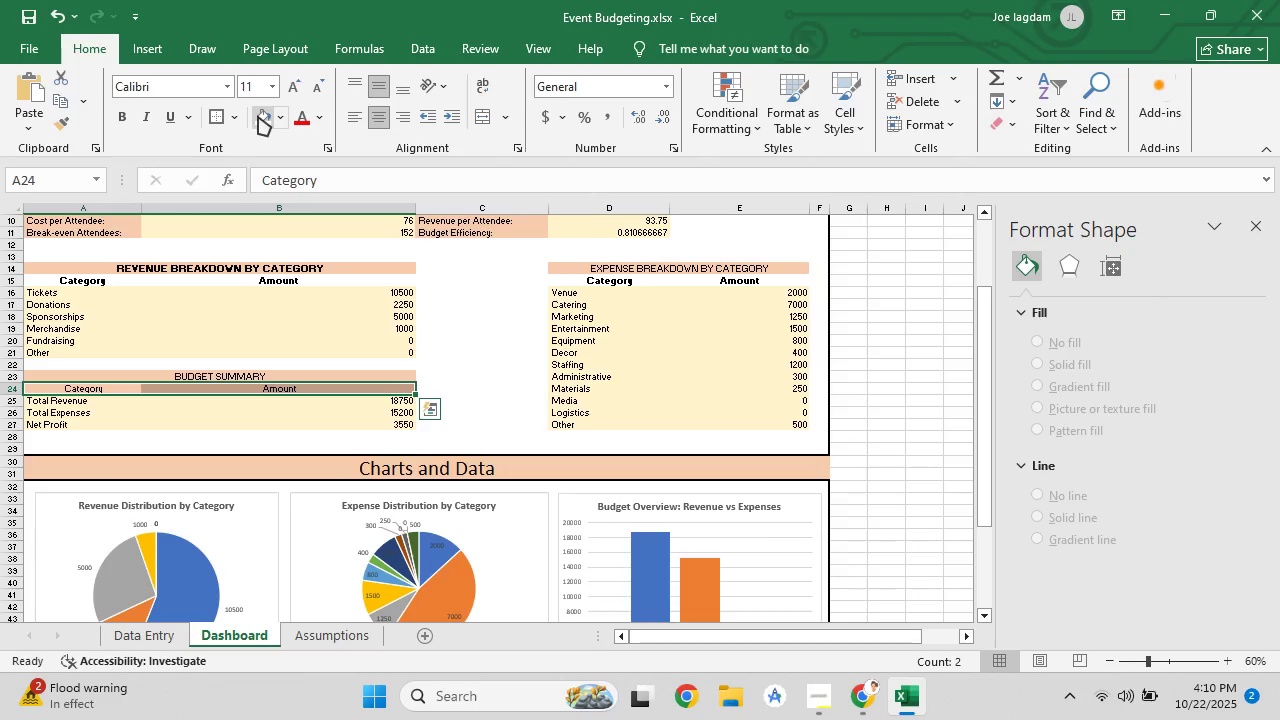 
left_click([258, 116])
 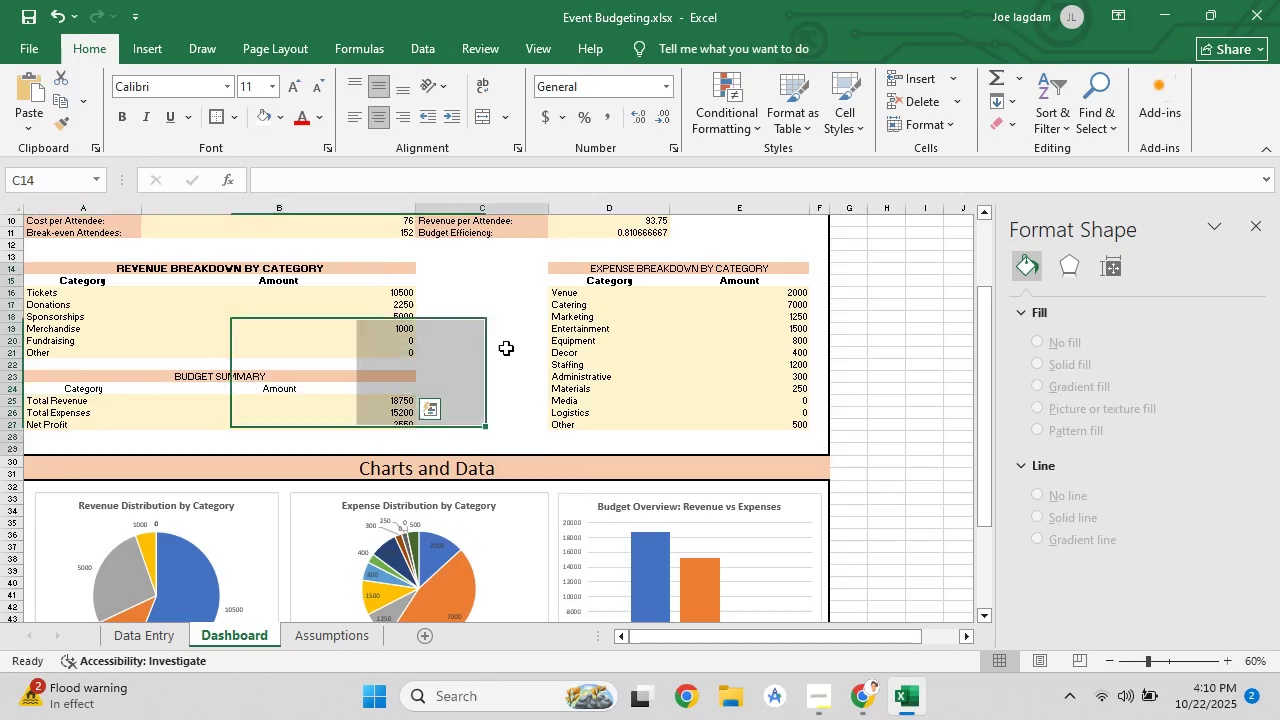 
left_click([506, 348])
 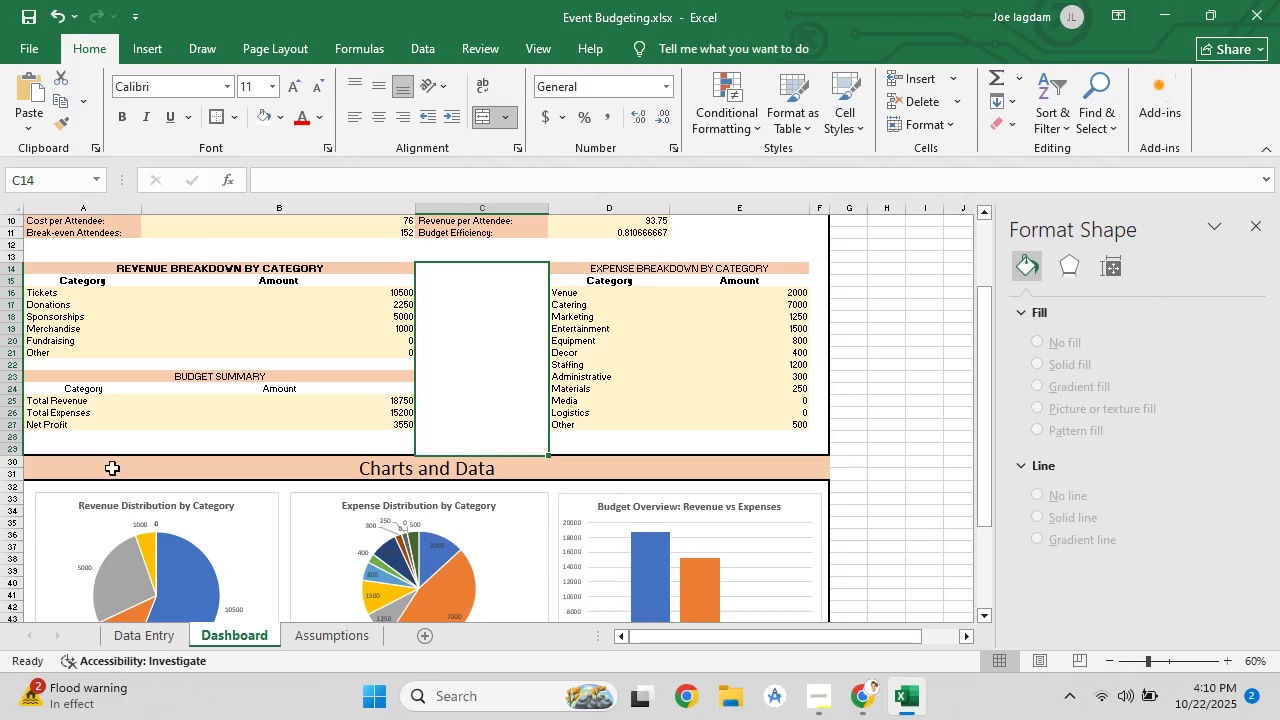 
left_click_drag(start_coordinate=[44, 387], to_coordinate=[281, 390])
 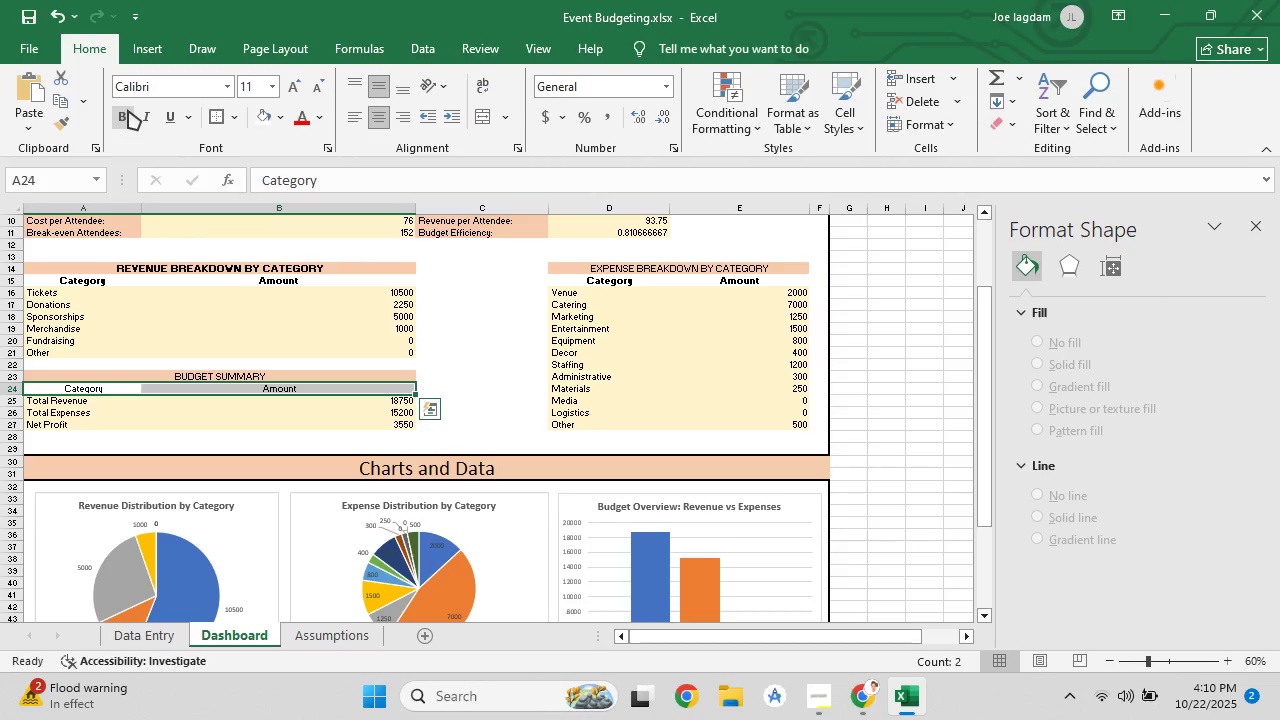 
left_click([128, 110])
 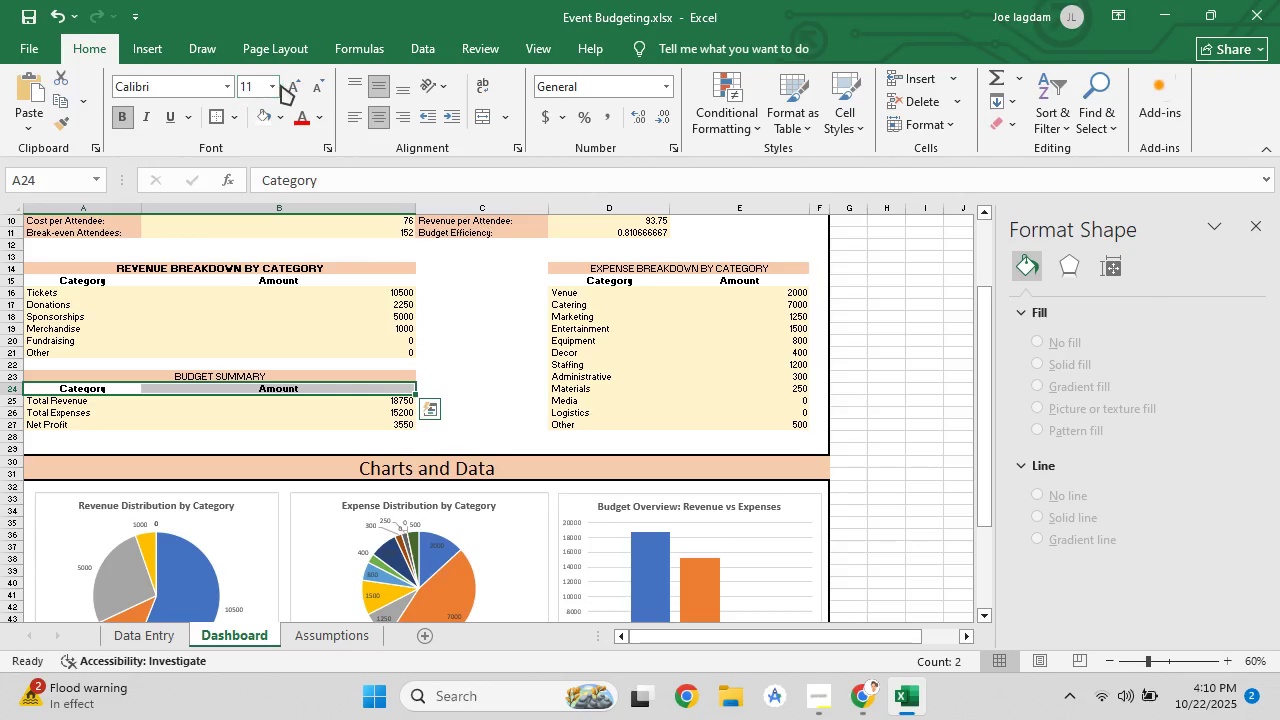 
double_click([271, 87])
 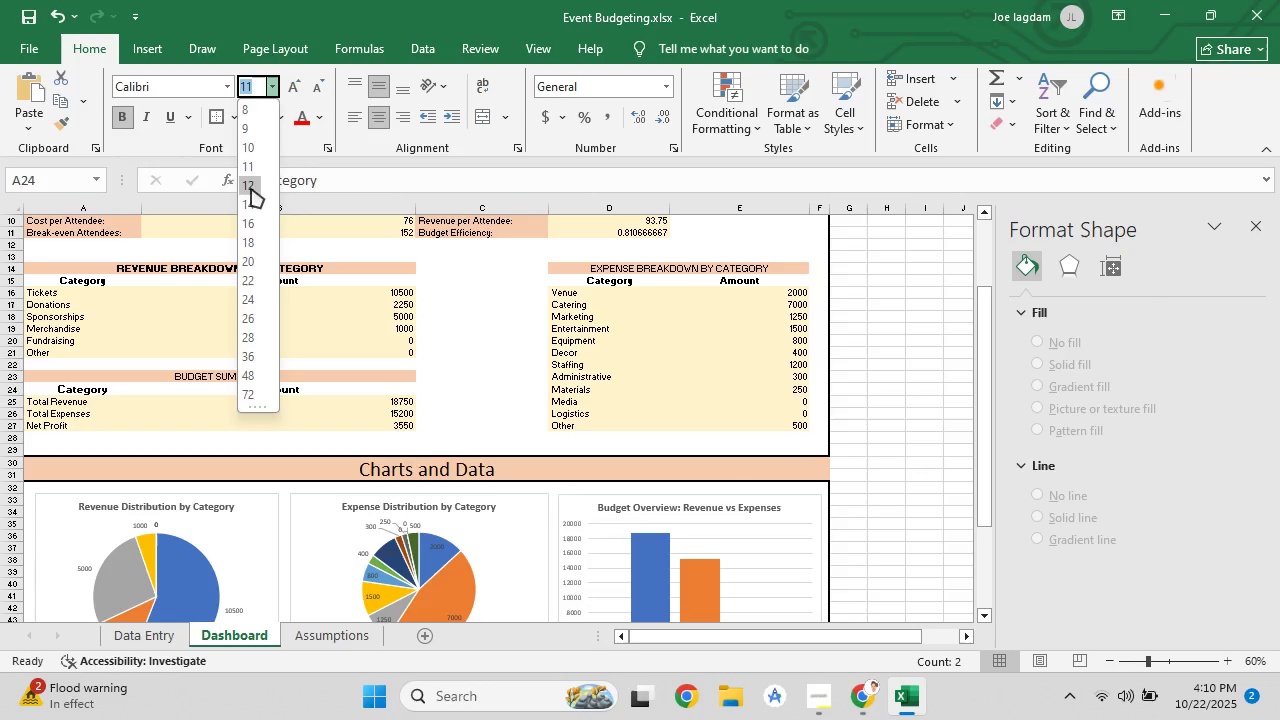 
left_click([251, 188])
 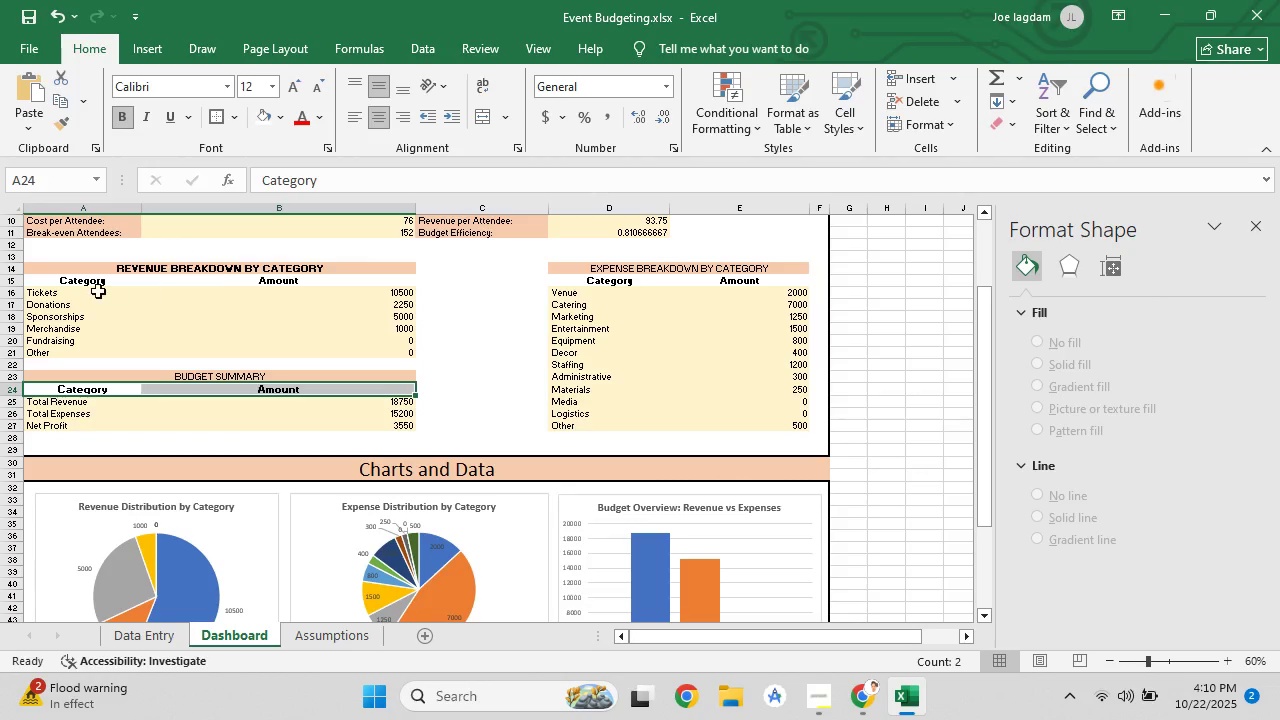 
left_click_drag(start_coordinate=[84, 281], to_coordinate=[336, 282])
 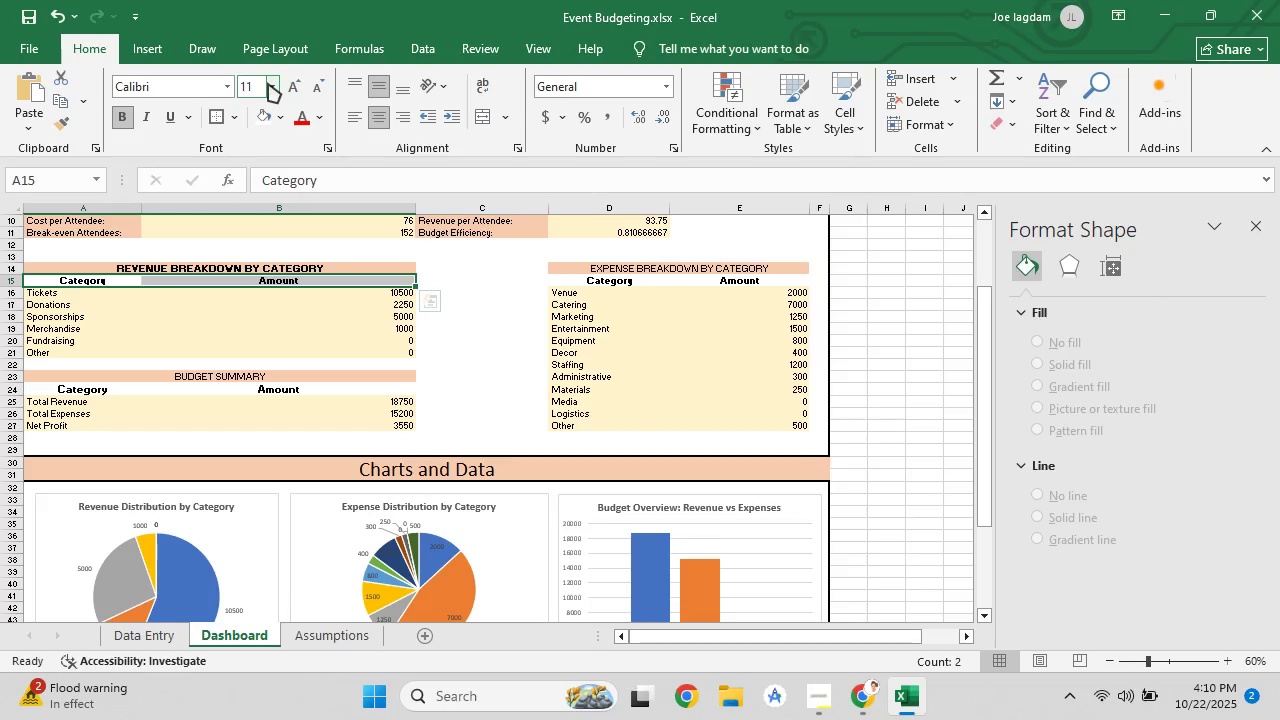 
left_click([268, 83])
 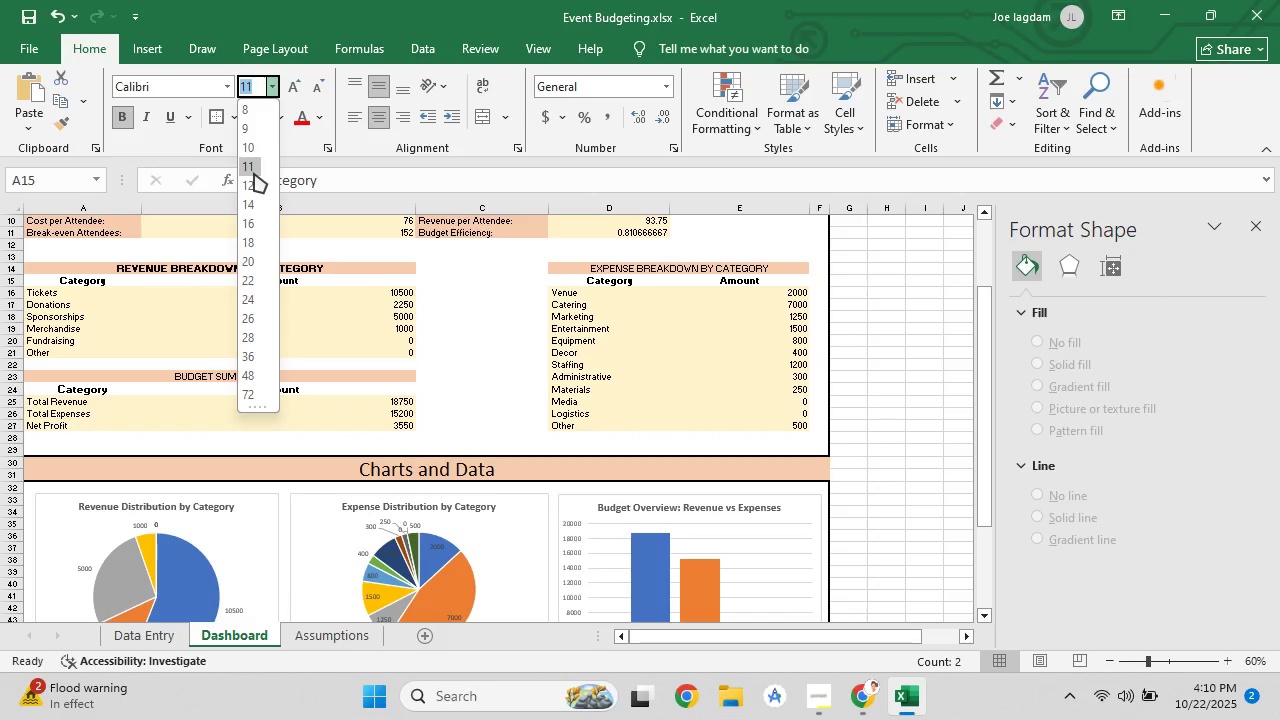 
wait(5.33)
 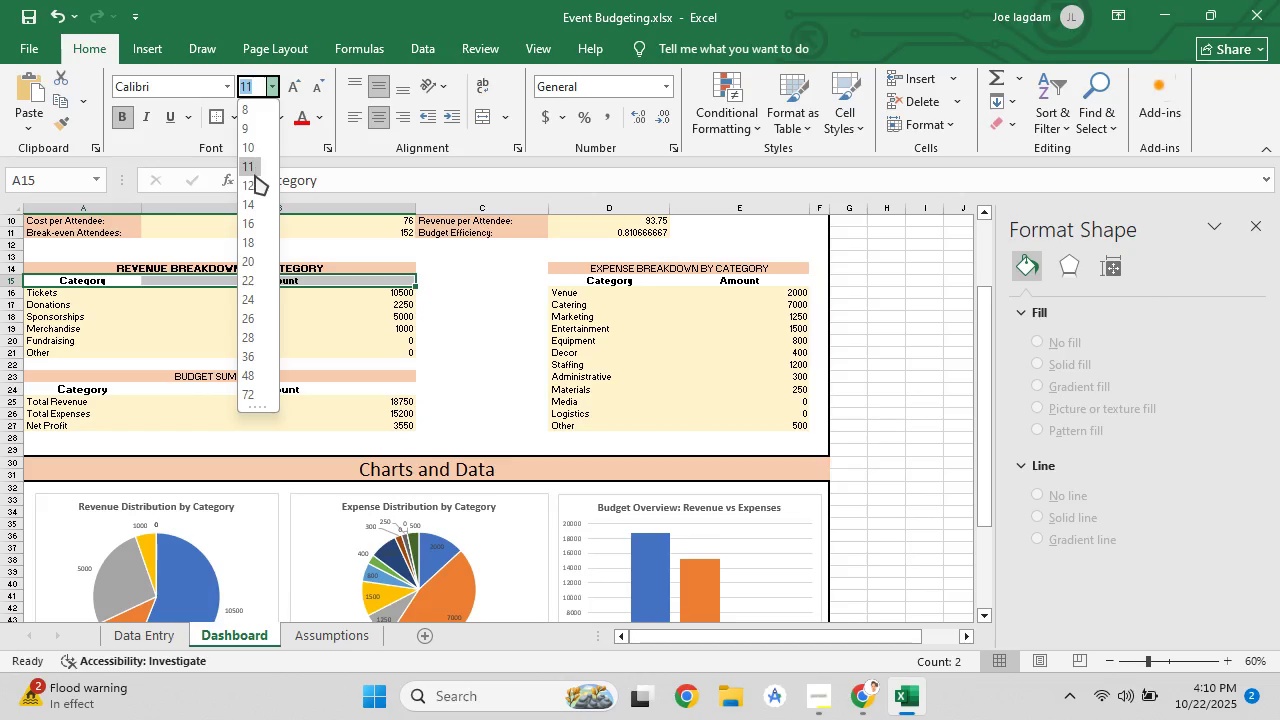 
left_click([257, 181])
 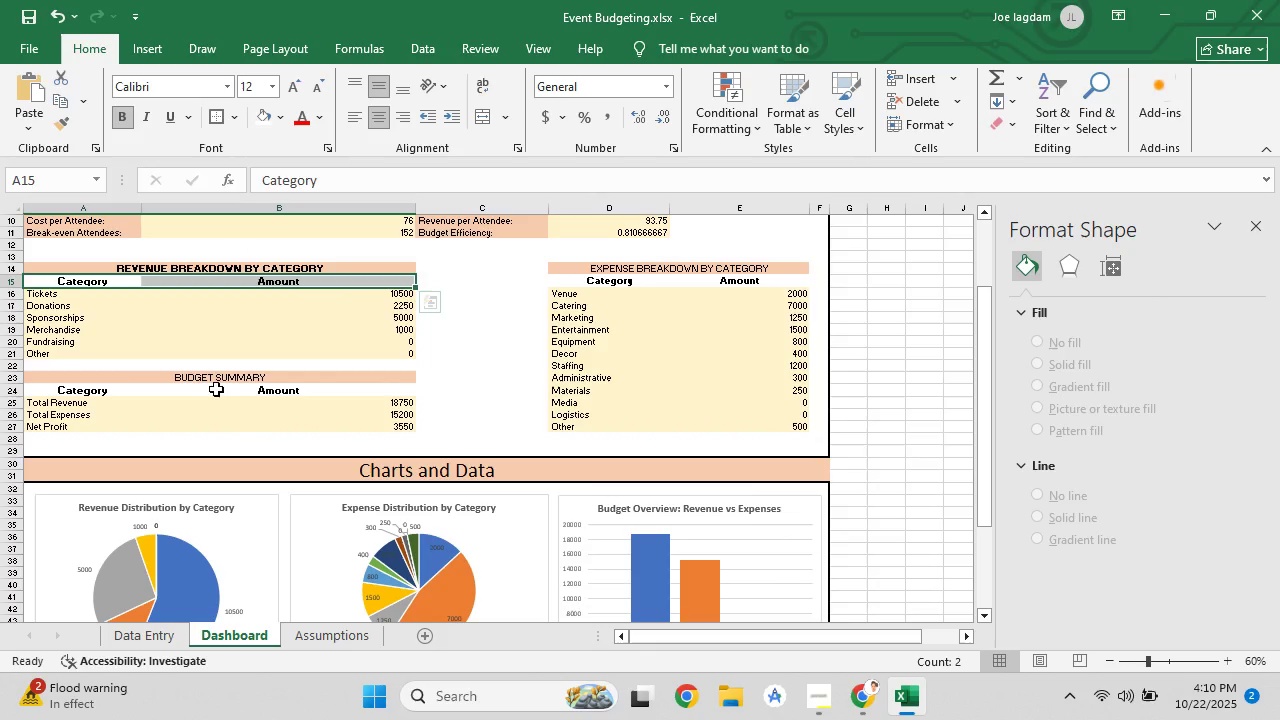 
left_click([216, 389])
 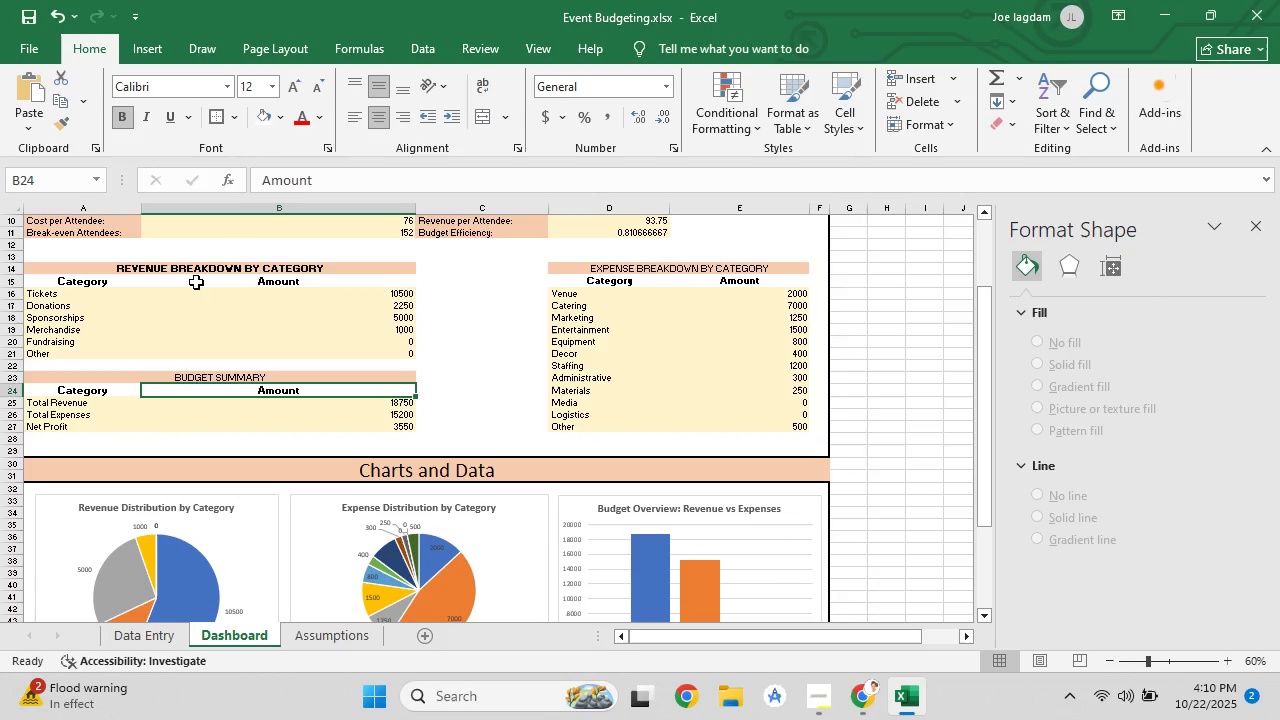 
left_click([196, 280])
 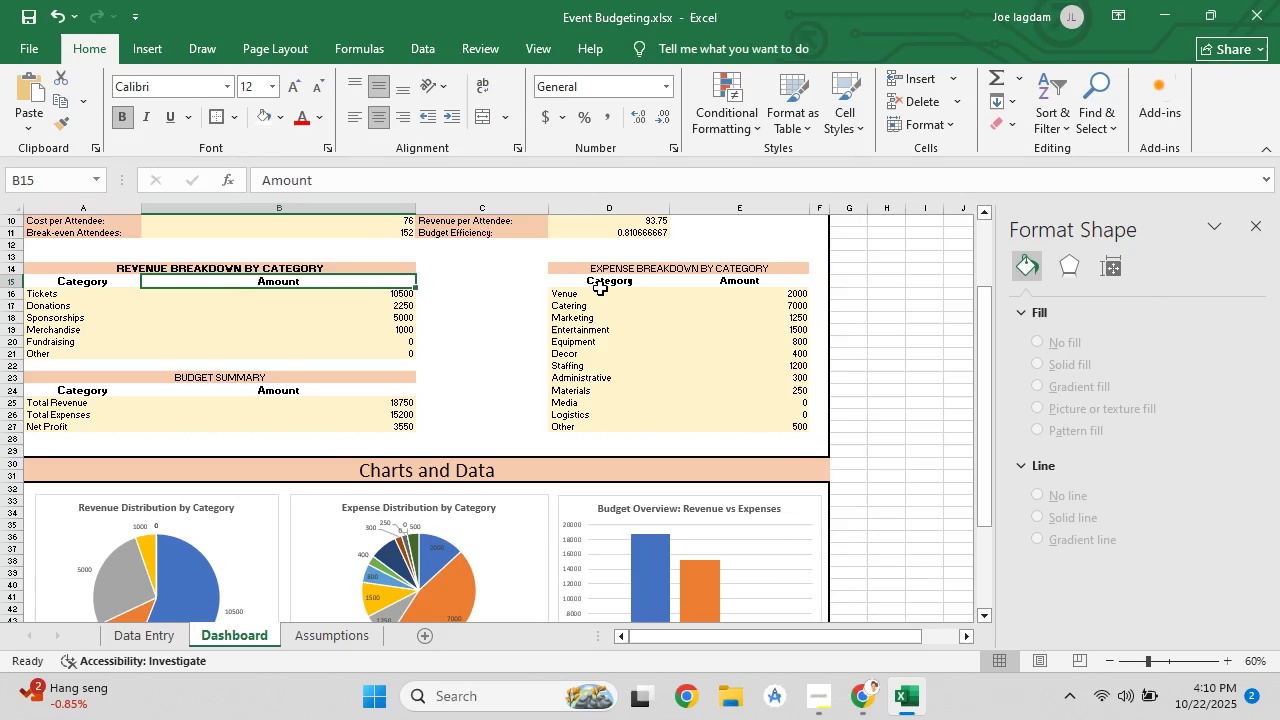 
left_click_drag(start_coordinate=[601, 281], to_coordinate=[759, 283])
 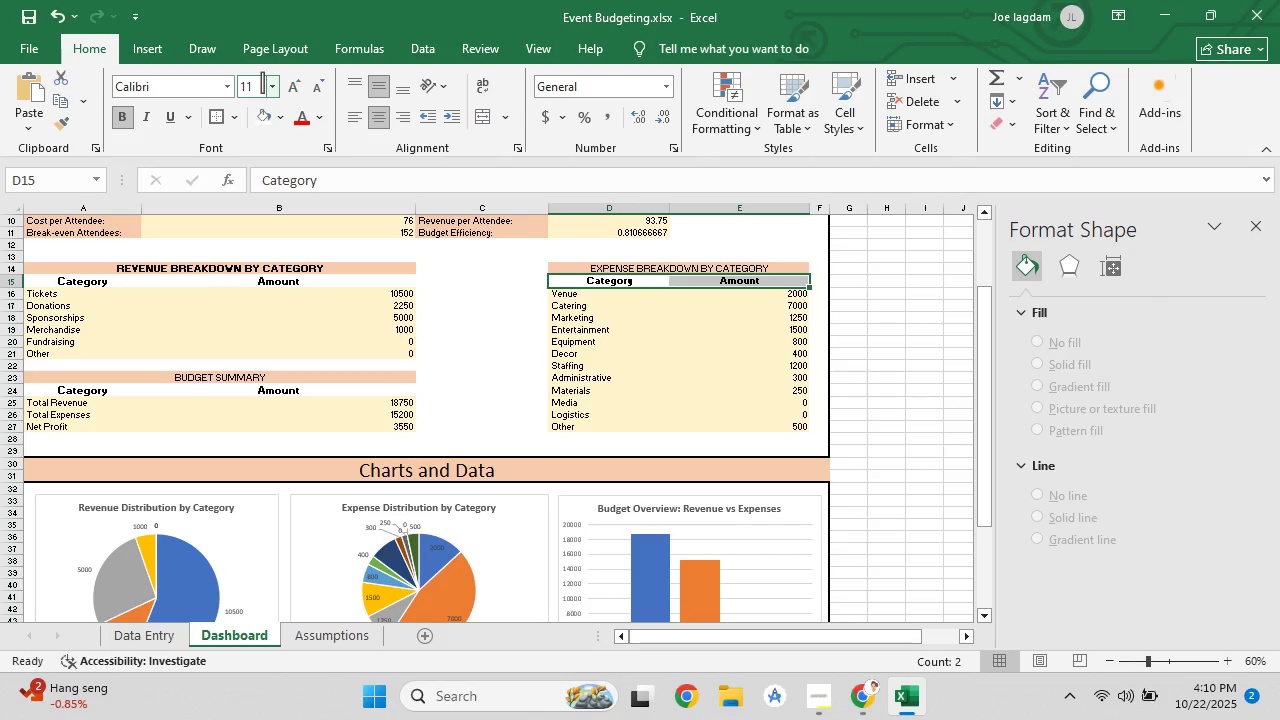 
left_click([276, 85])
 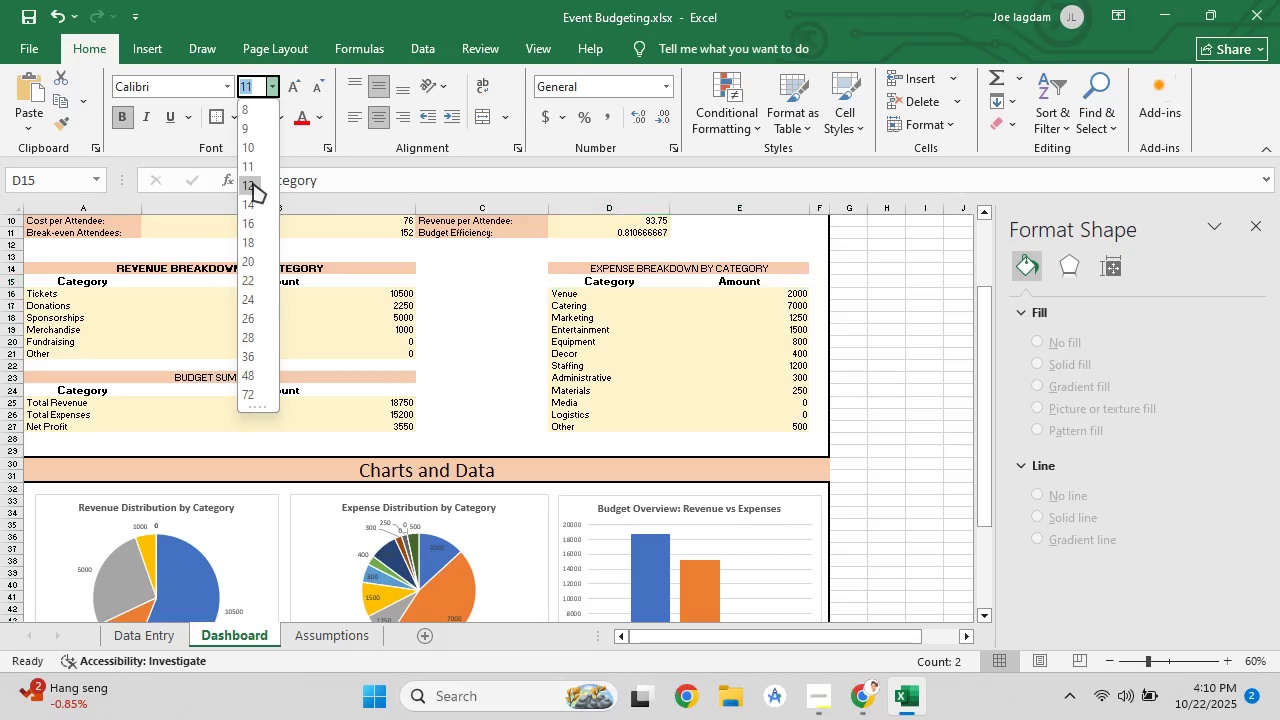 
left_click([253, 183])
 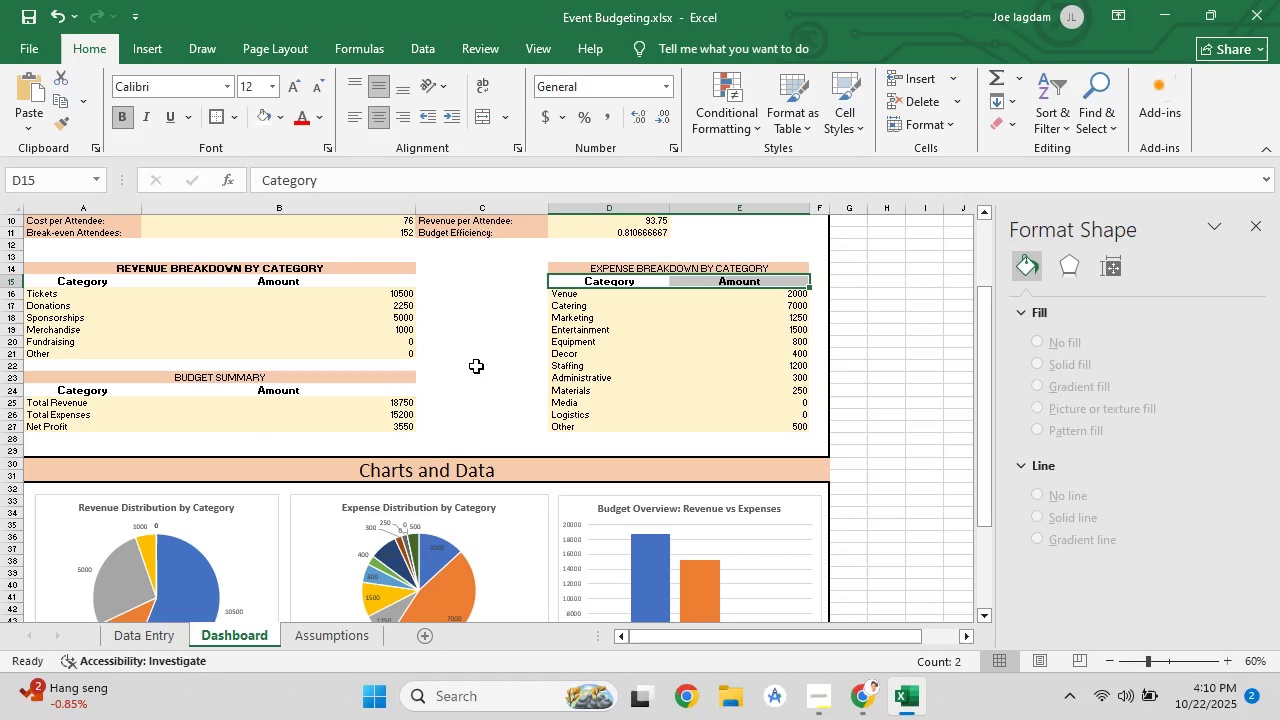 
scroll: coordinate [480, 379], scroll_direction: up, amount: 4.0
 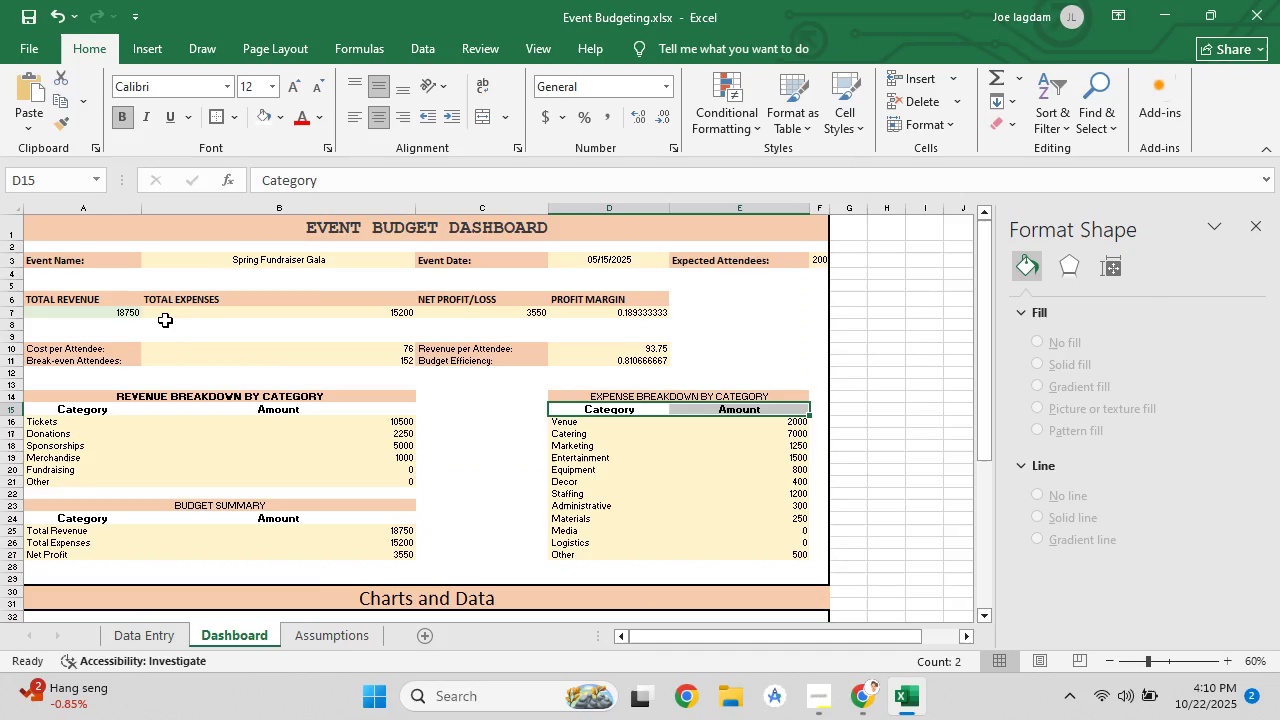 
left_click_drag(start_coordinate=[90, 294], to_coordinate=[554, 298])
 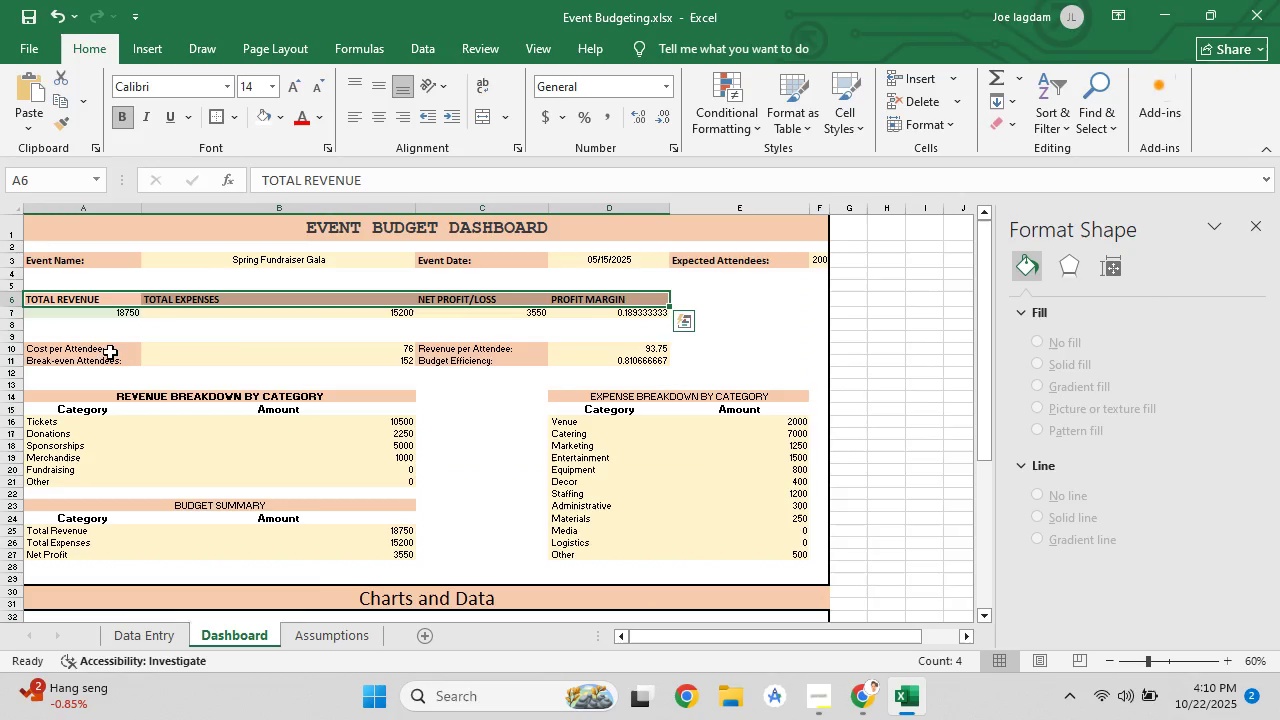 
left_click_drag(start_coordinate=[89, 349], to_coordinate=[126, 358])
 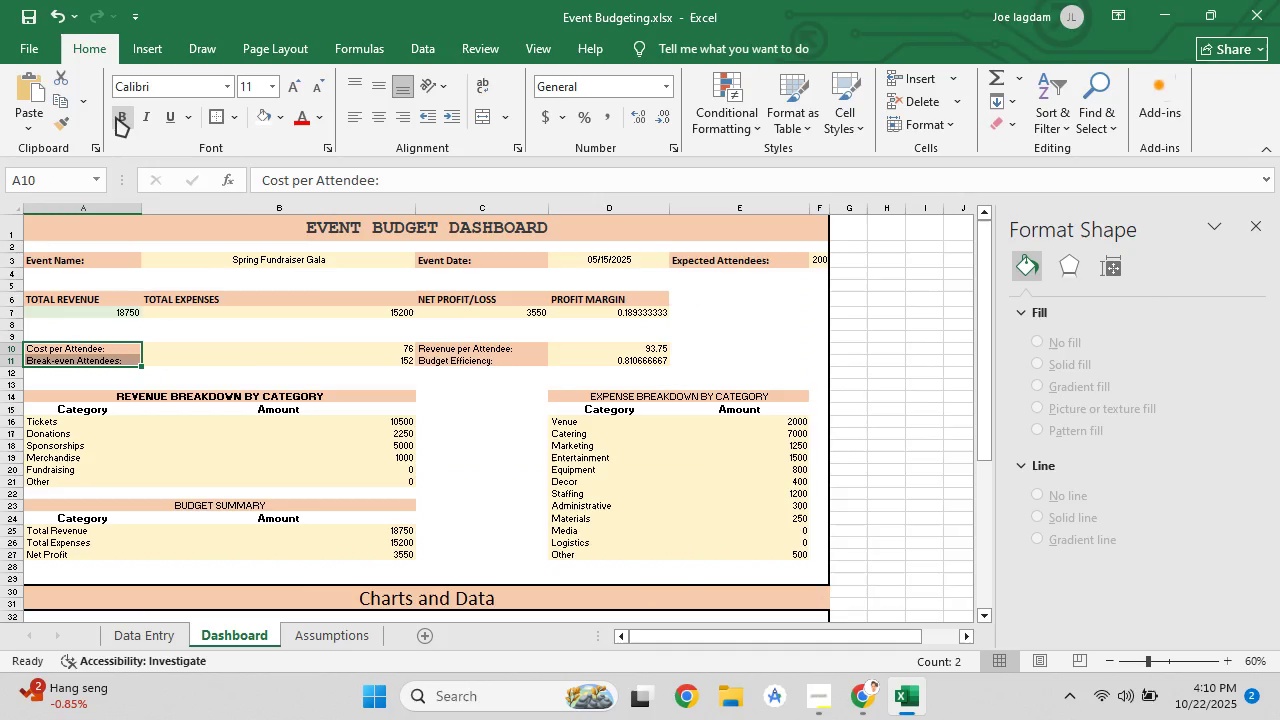 
left_click([116, 117])
 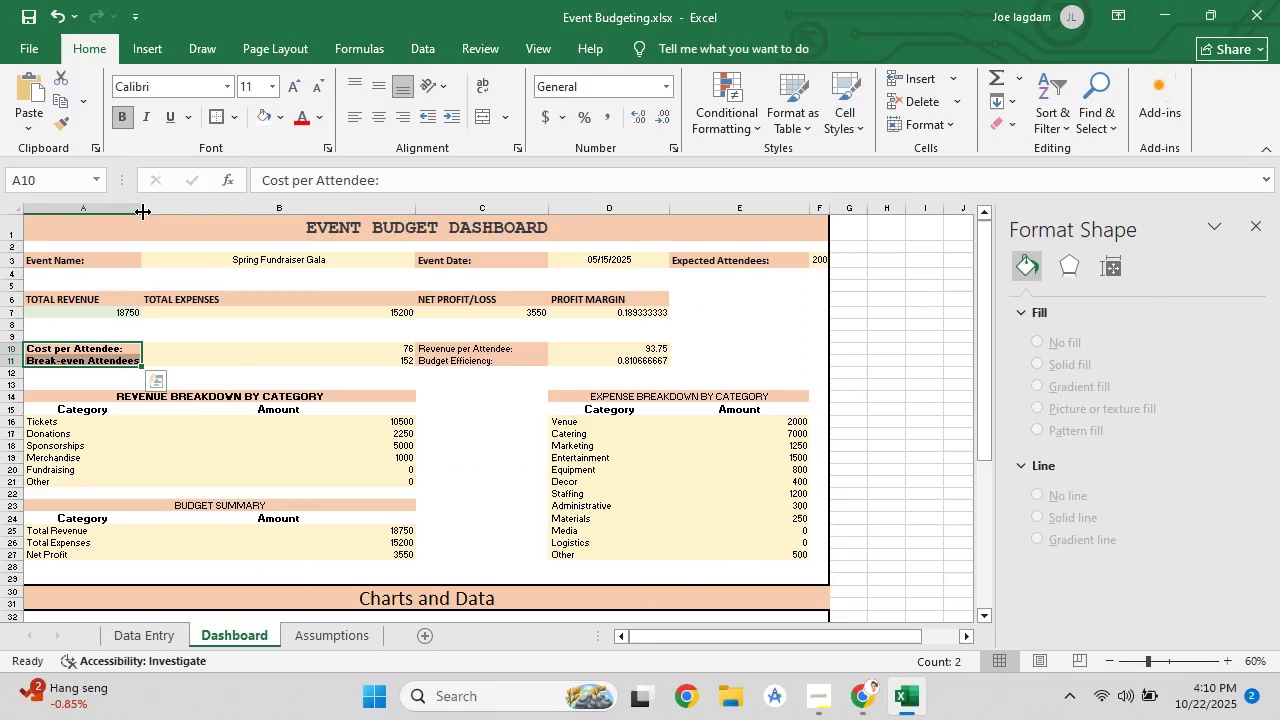 
double_click([143, 212])
 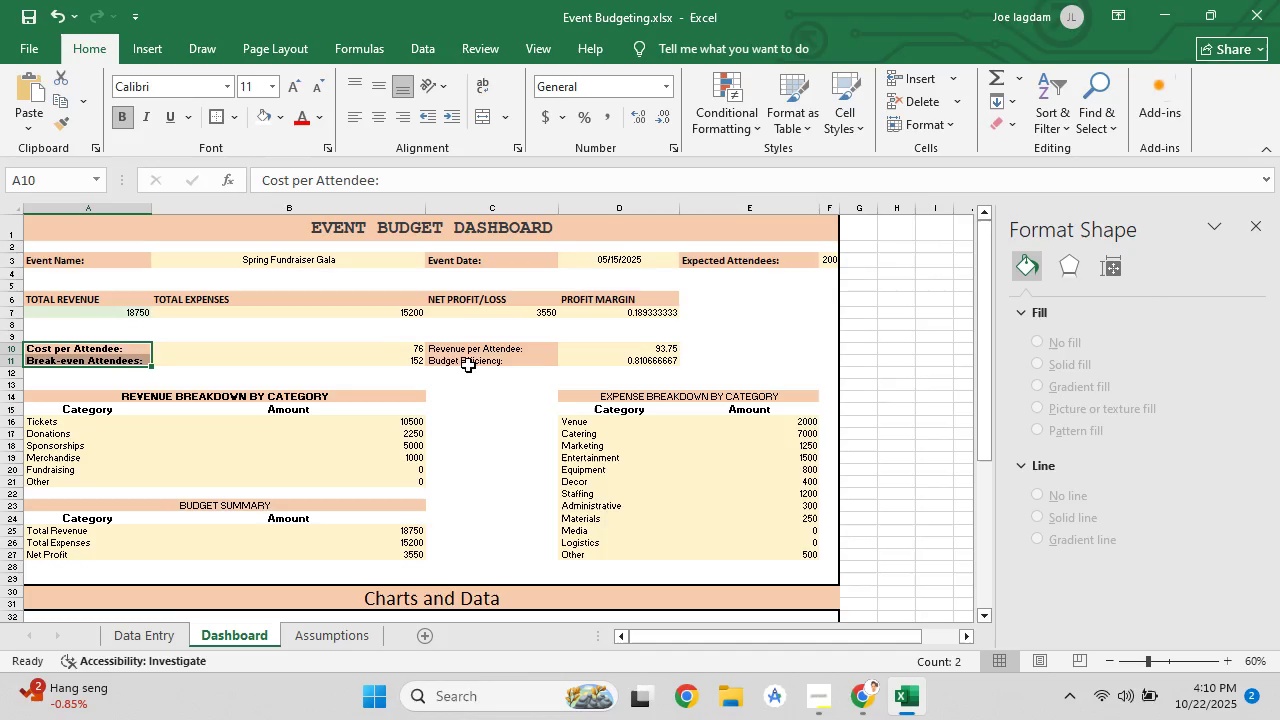 
left_click_drag(start_coordinate=[438, 347], to_coordinate=[502, 357])
 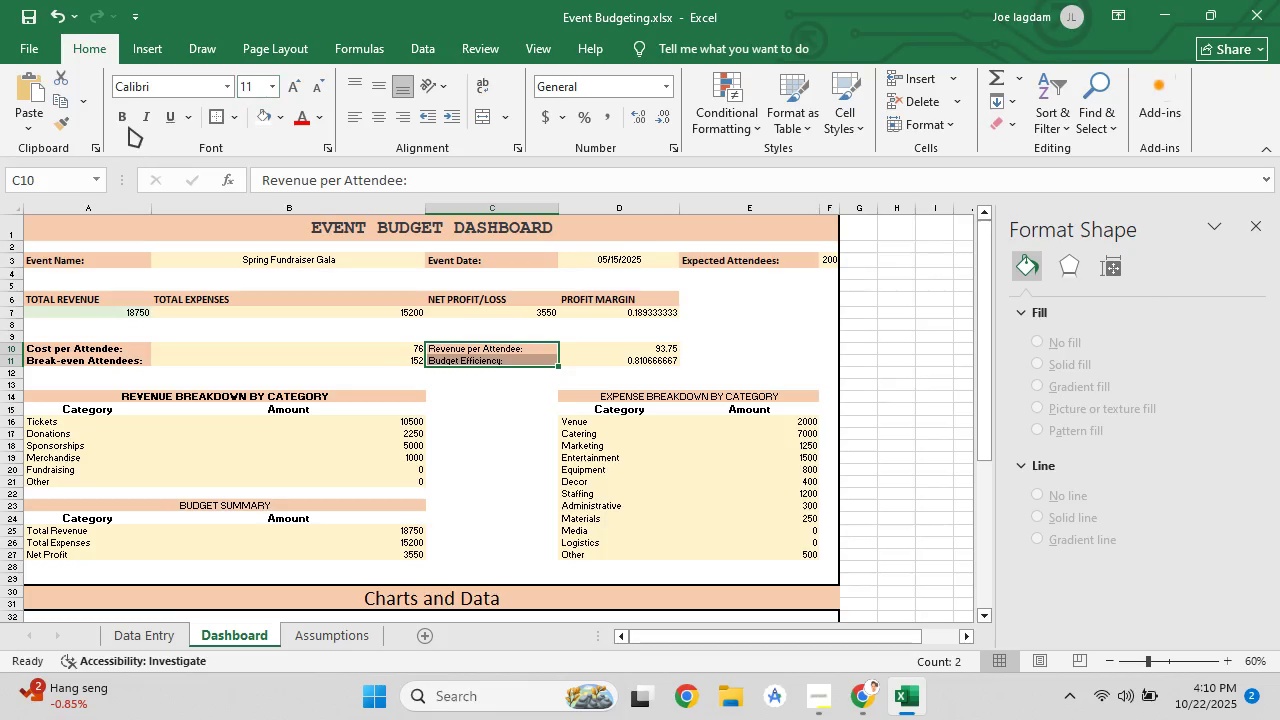 
left_click([122, 117])
 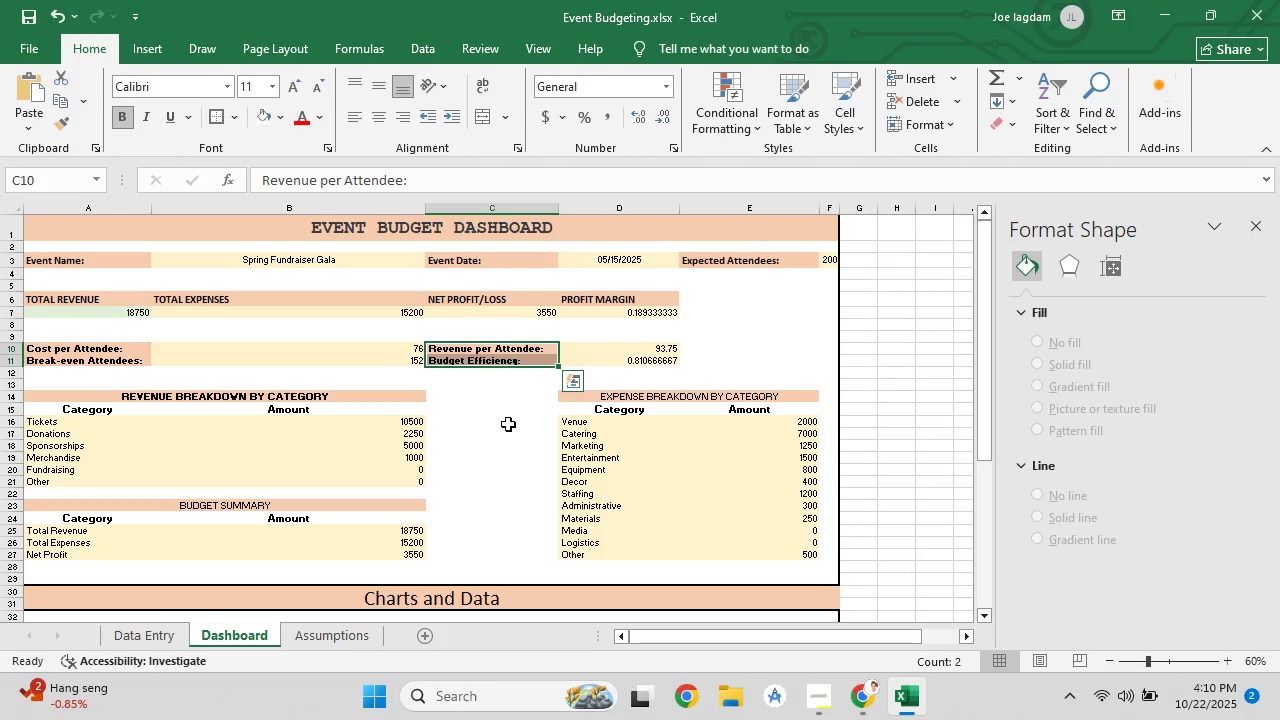 
left_click([508, 426])
 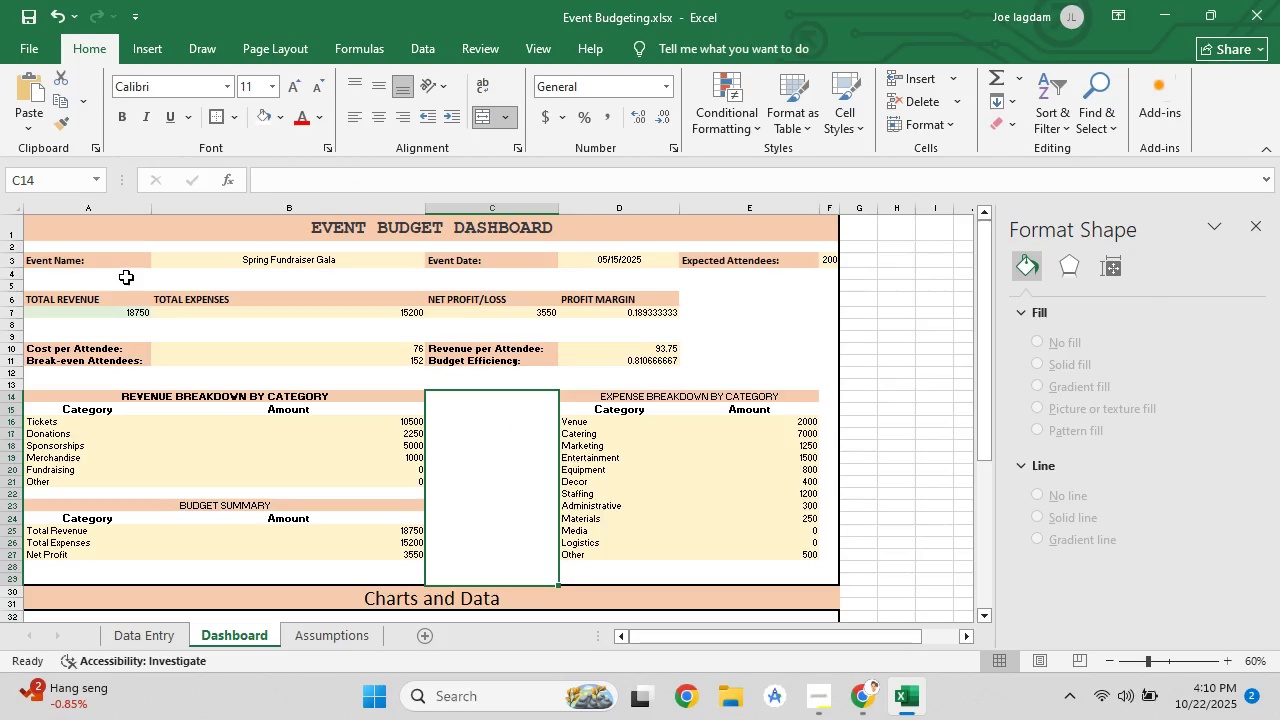 
left_click([120, 265])
 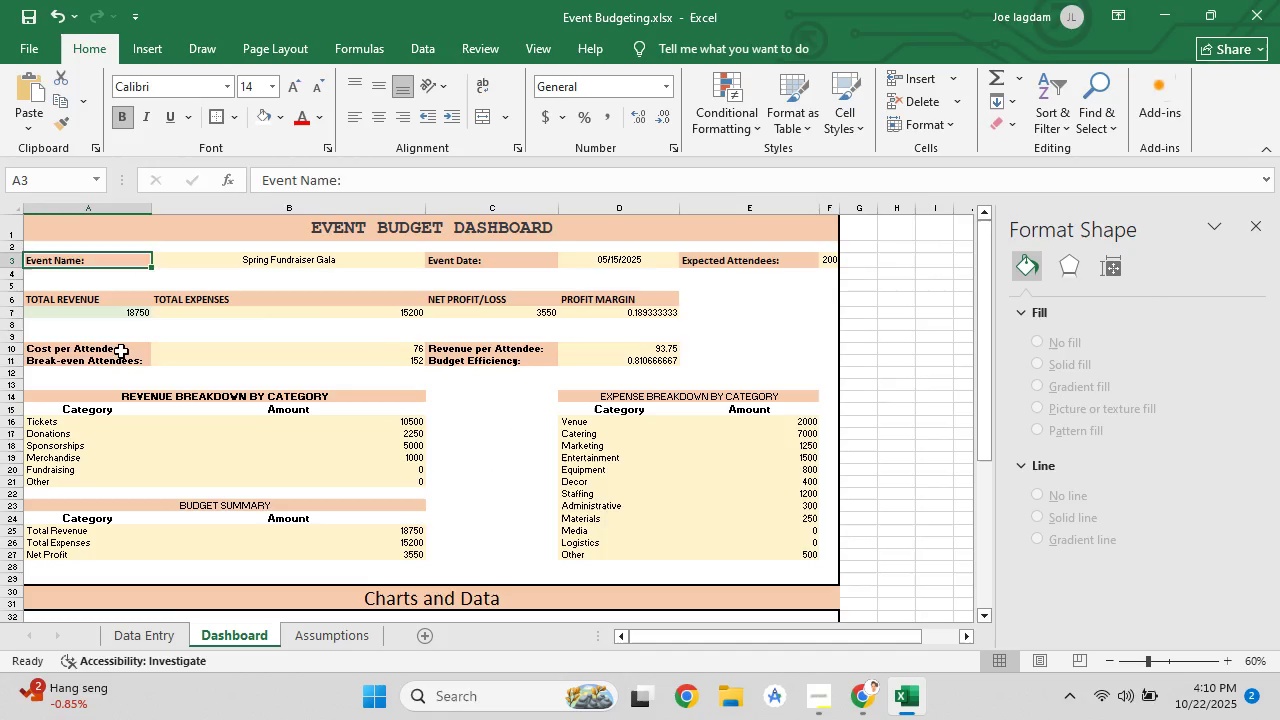 
left_click([121, 351])
 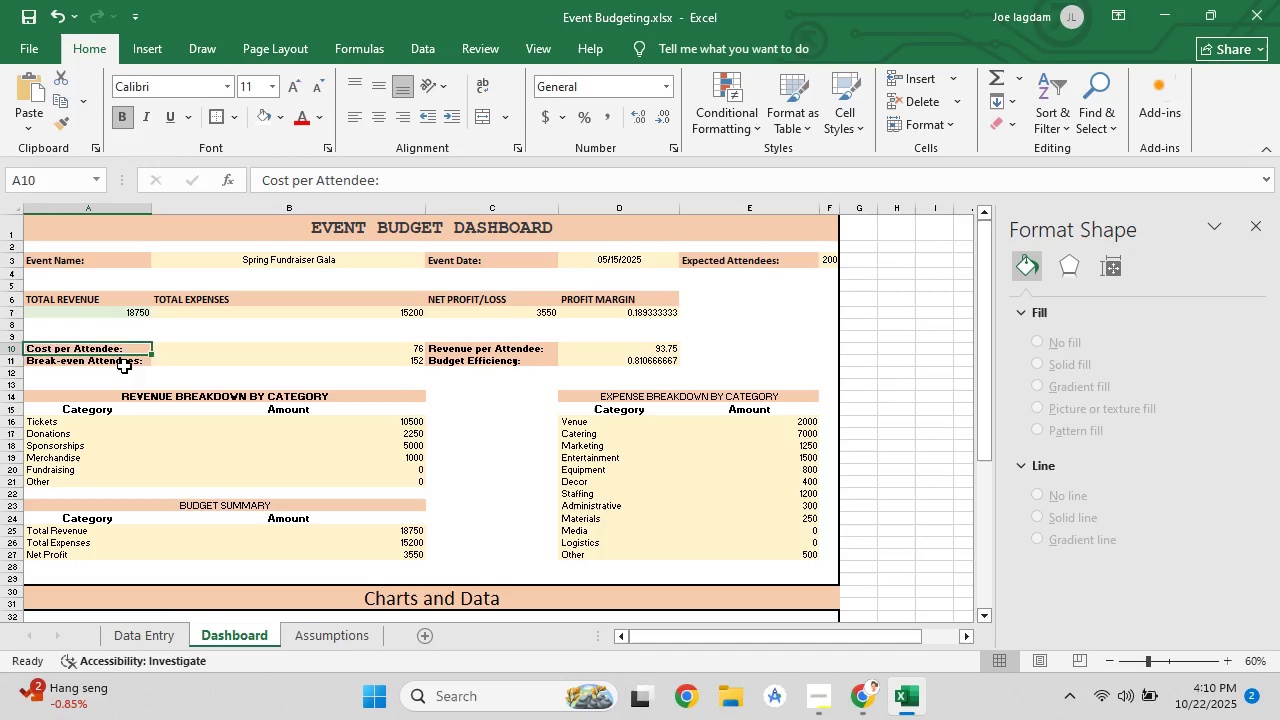 
left_click([124, 366])
 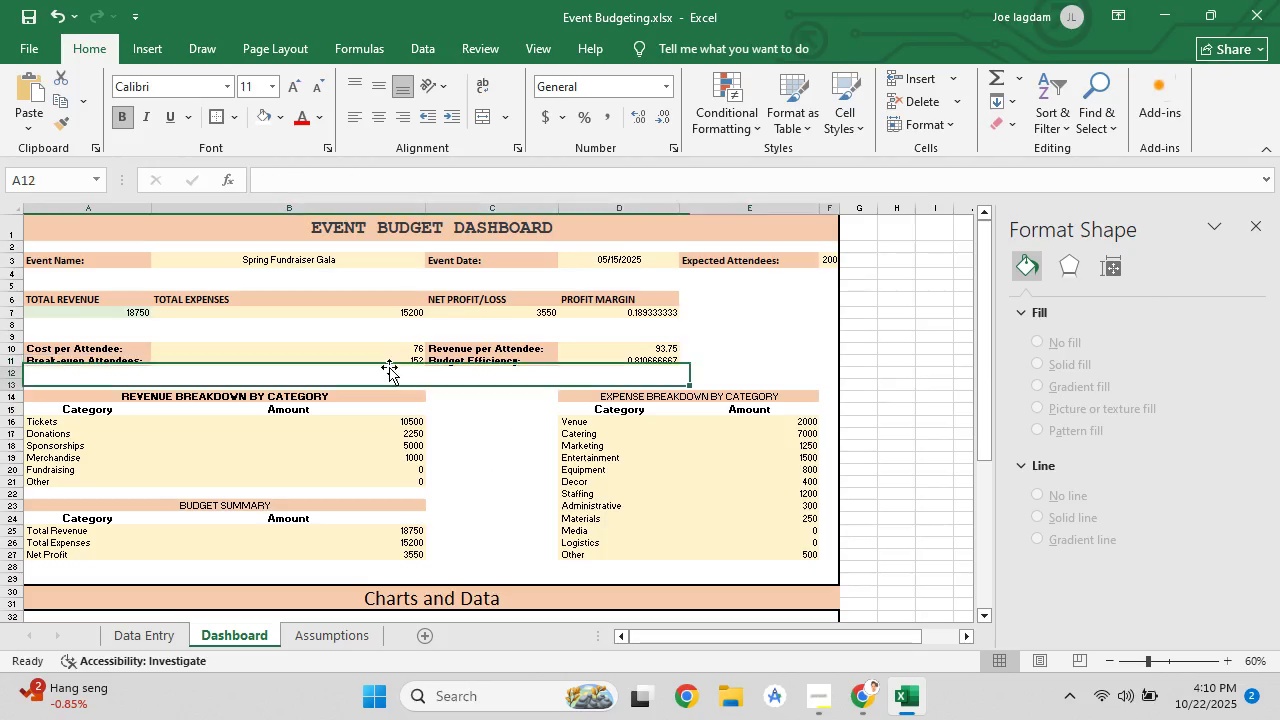 
left_click([388, 367])
 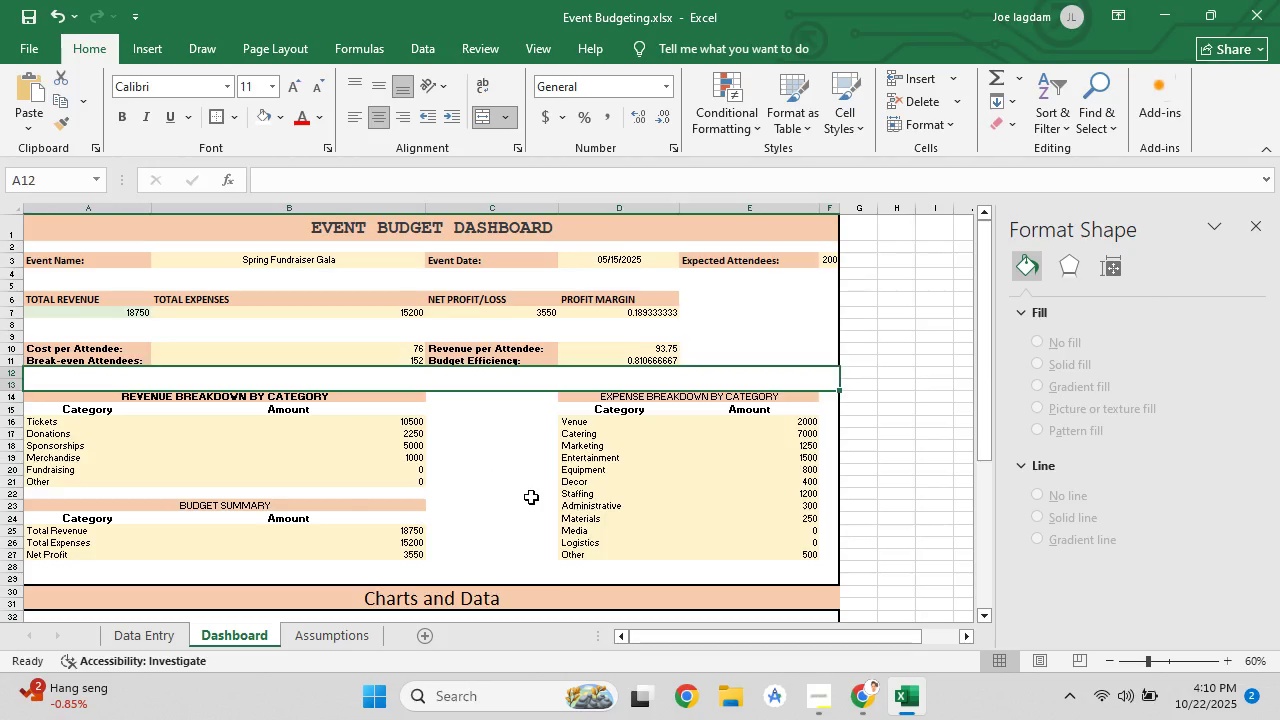 
left_click([531, 497])
 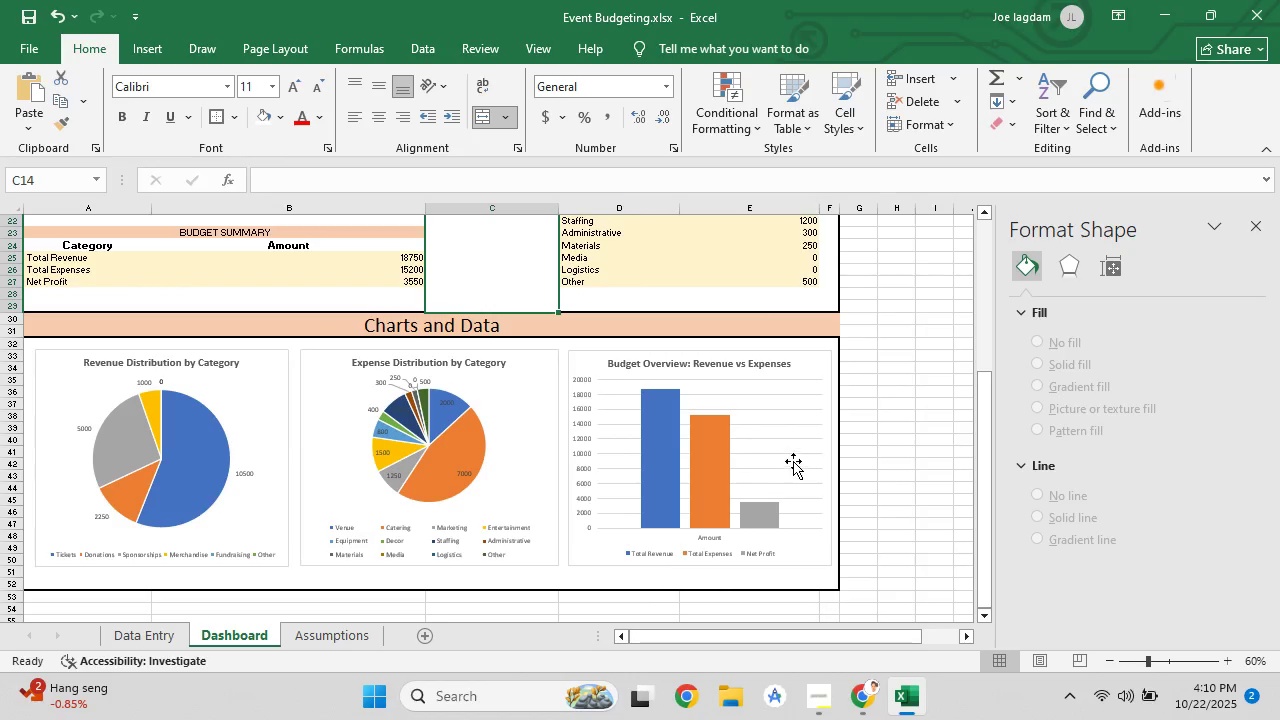 
scroll: coordinate [474, 473], scroll_direction: down, amount: 4.0
 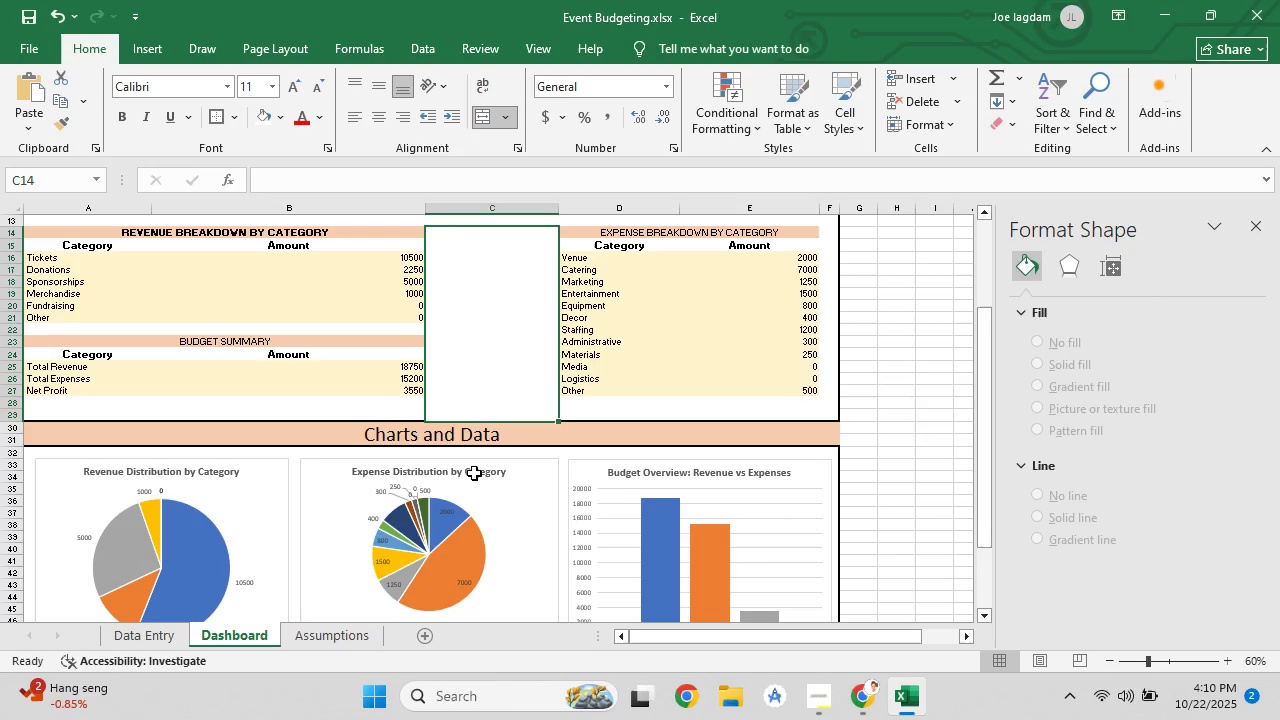 
key(Control+S)
 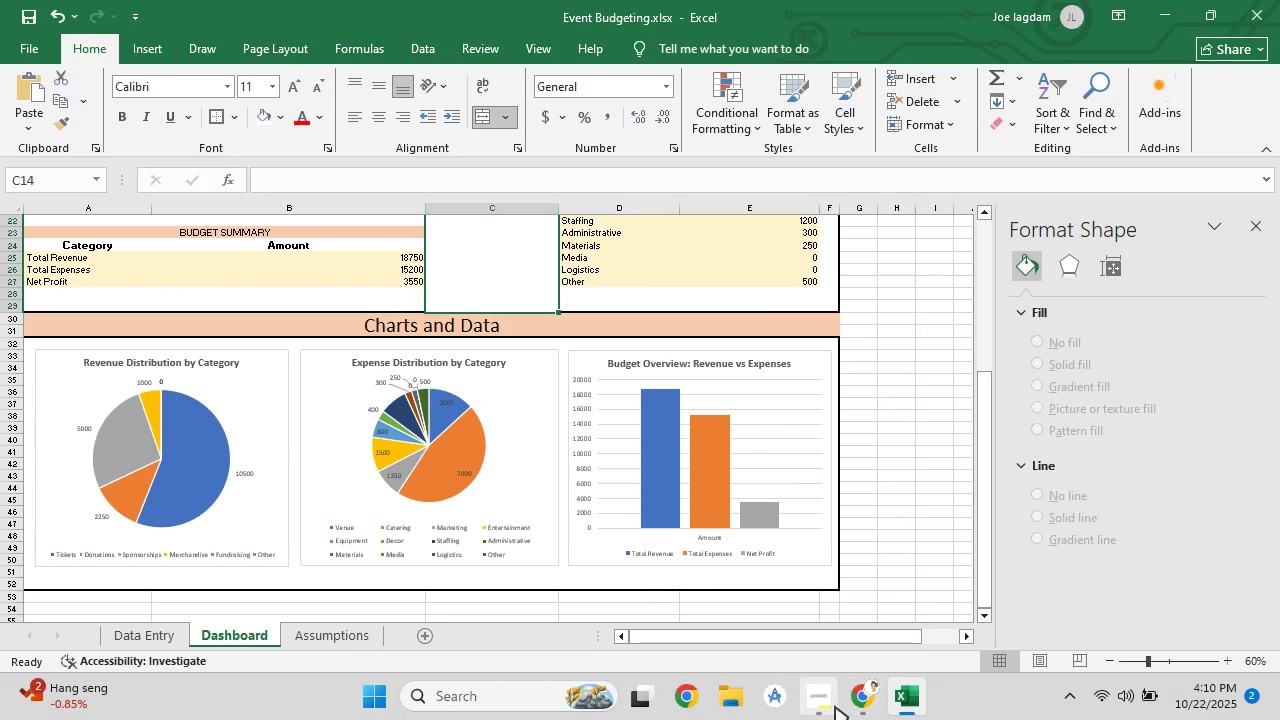 
left_click([833, 705])
 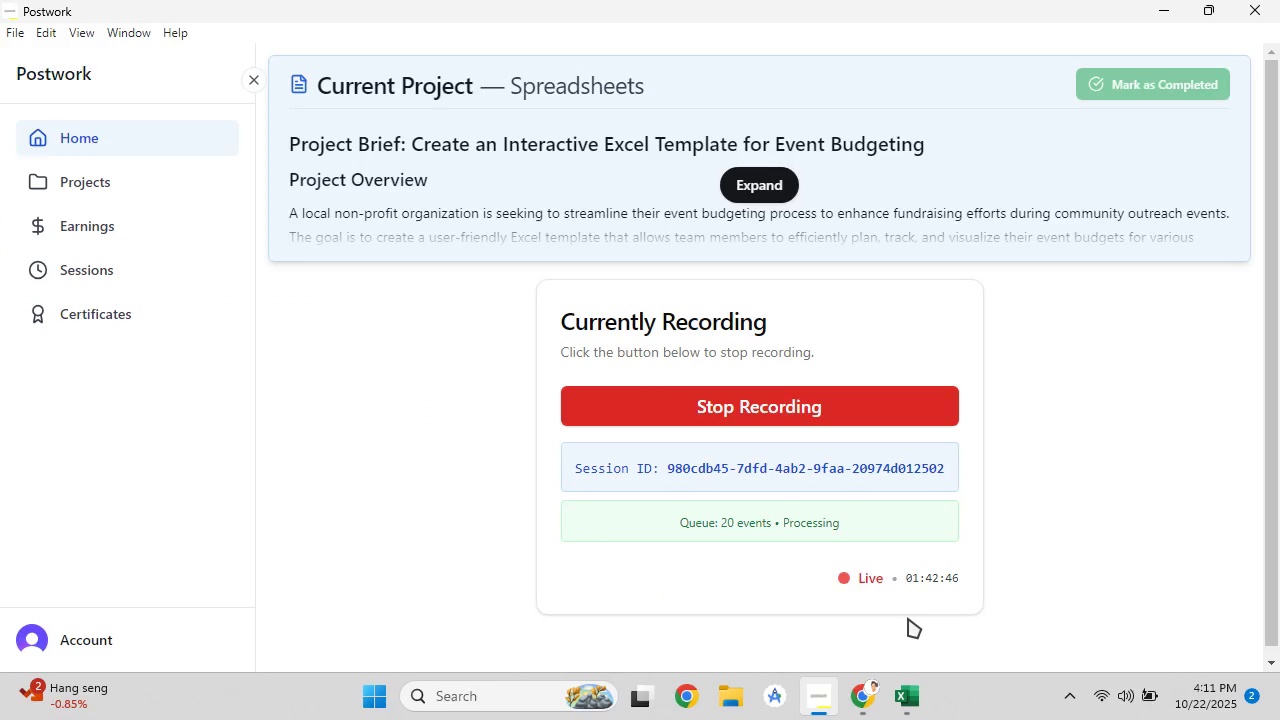 
wait(6.33)
 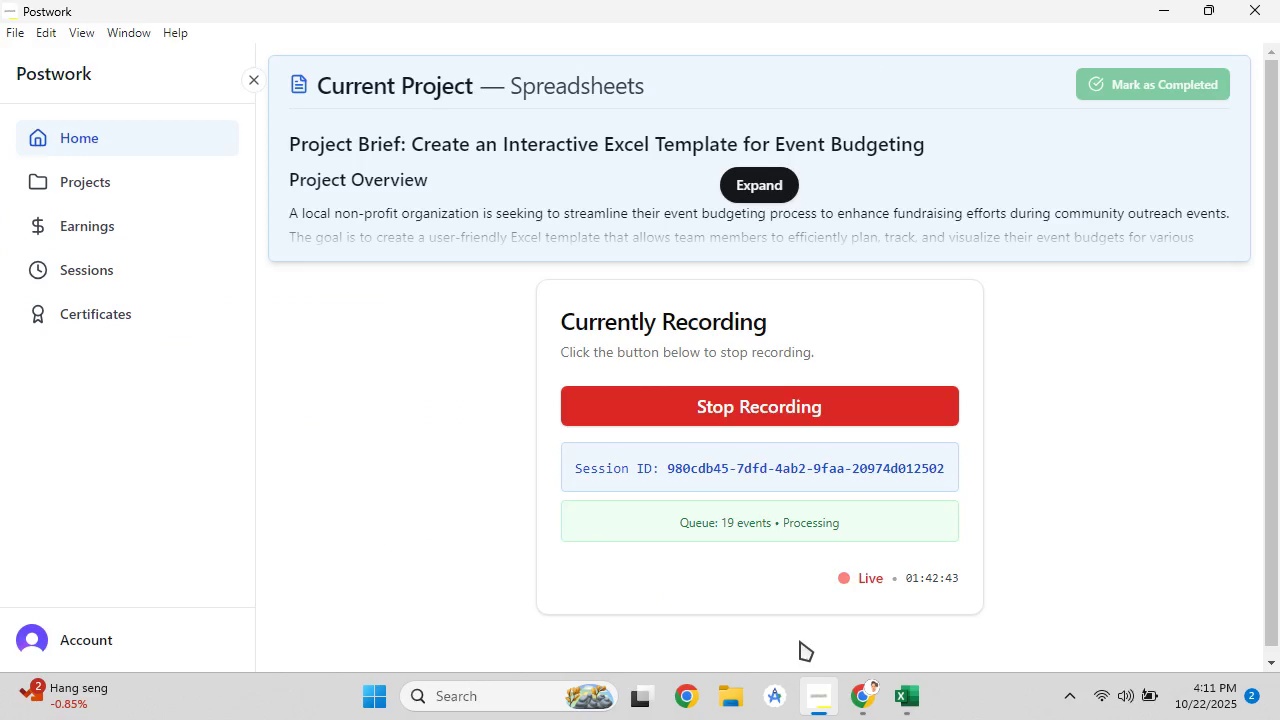 
left_click([862, 699])
 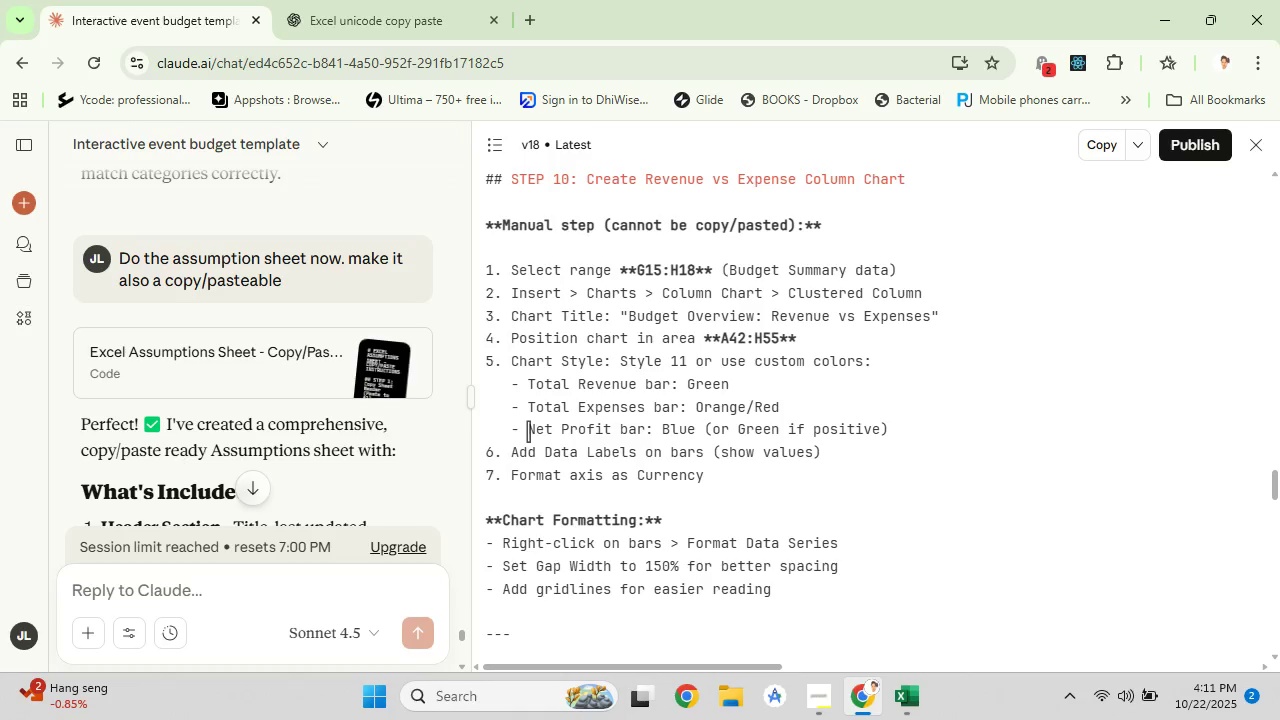 
scroll: coordinate [528, 430], scroll_direction: down, amount: 3.0
 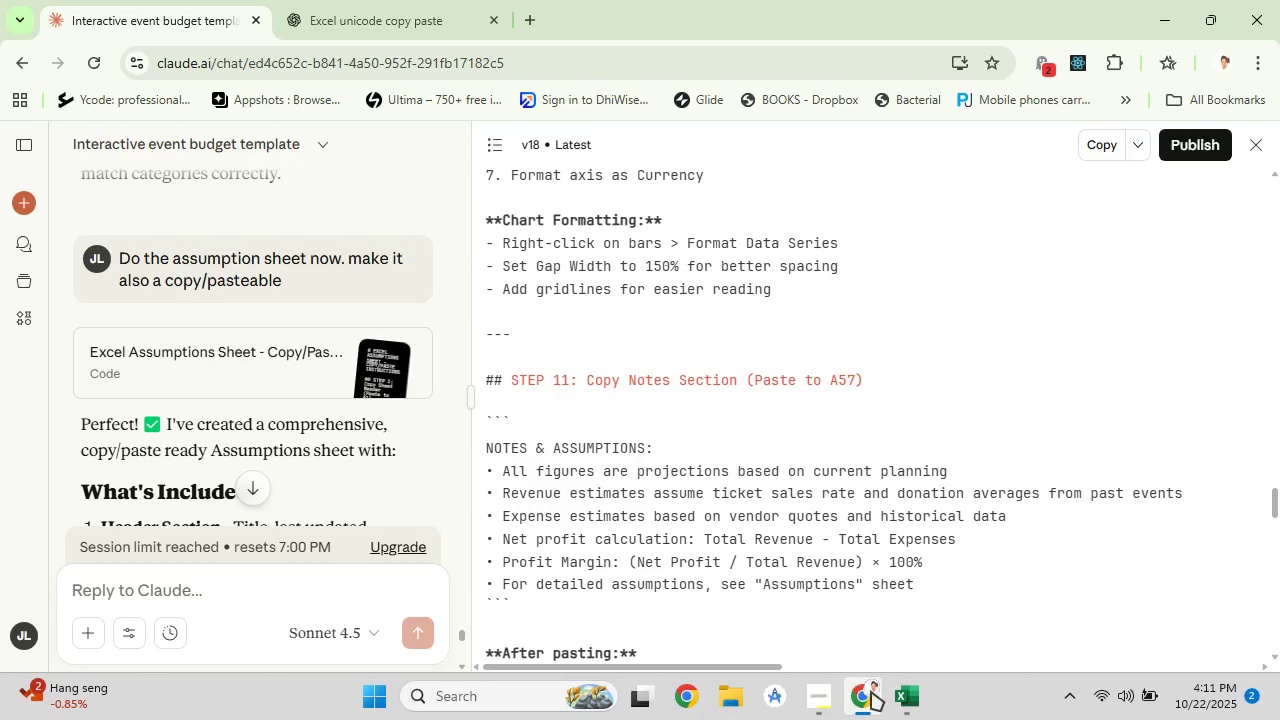 
left_click([893, 703])
 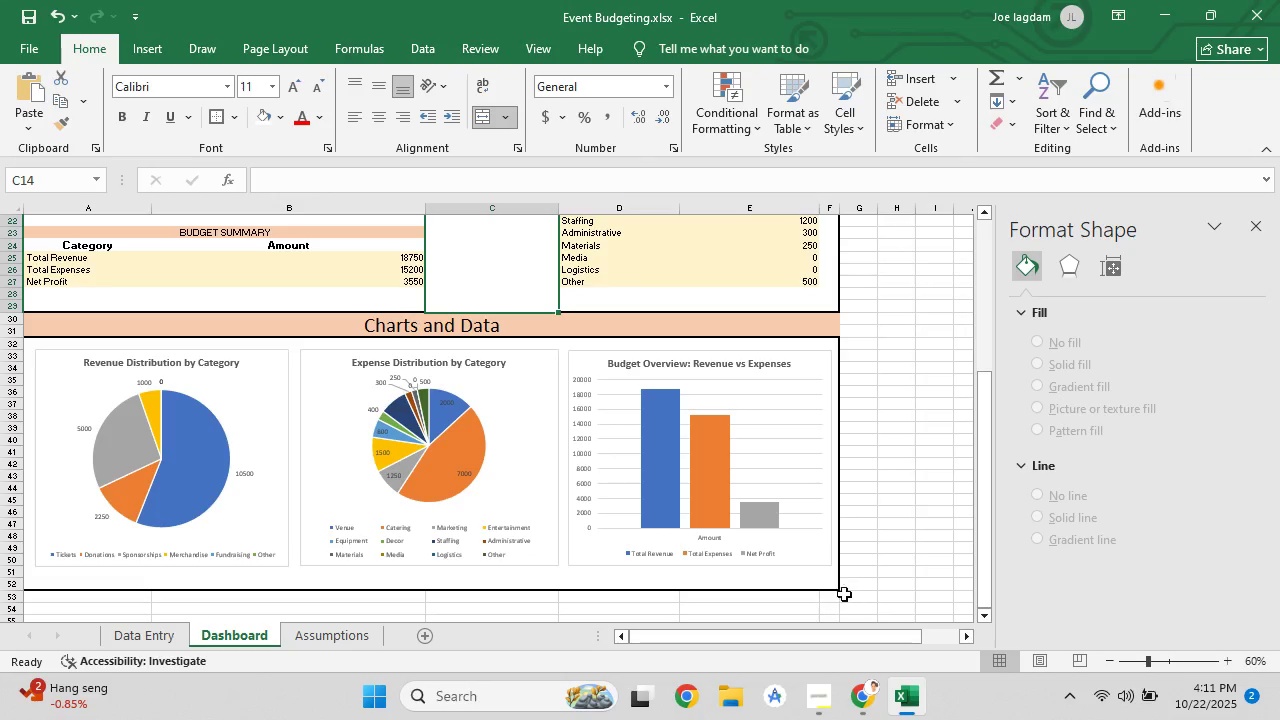 
scroll: coordinate [347, 473], scroll_direction: up, amount: 2.0
 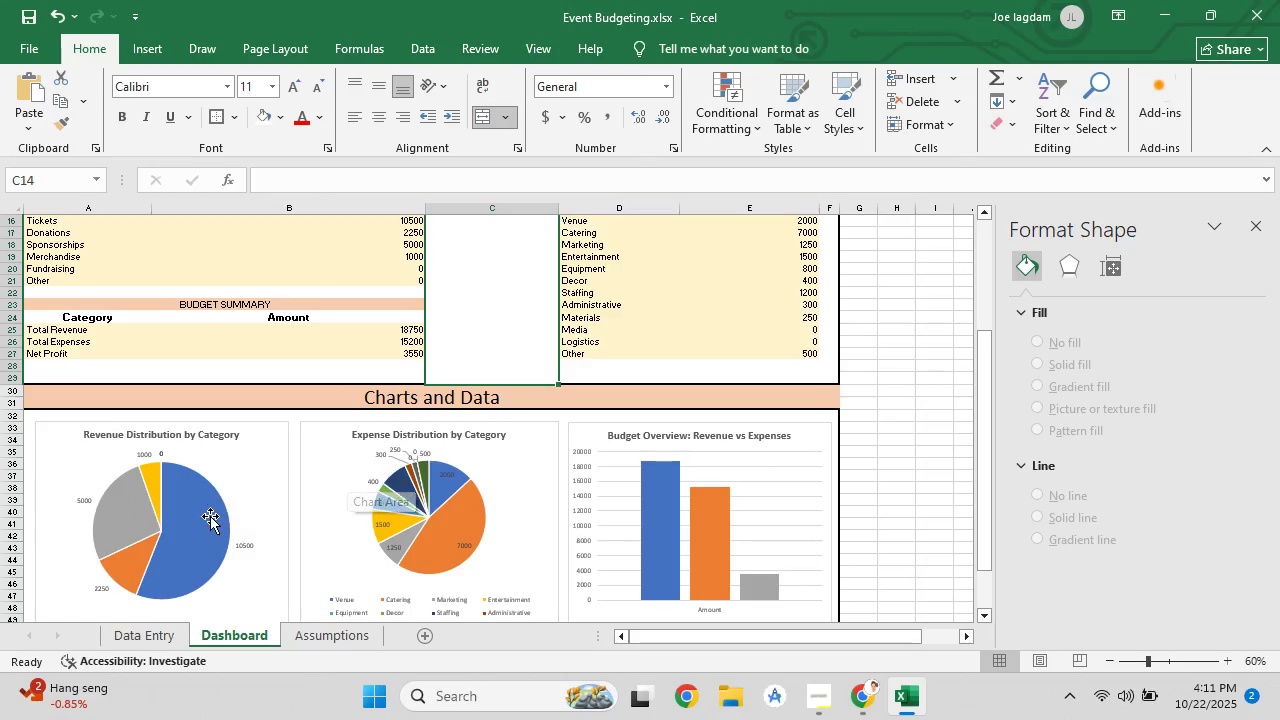 
left_click([211, 515])
 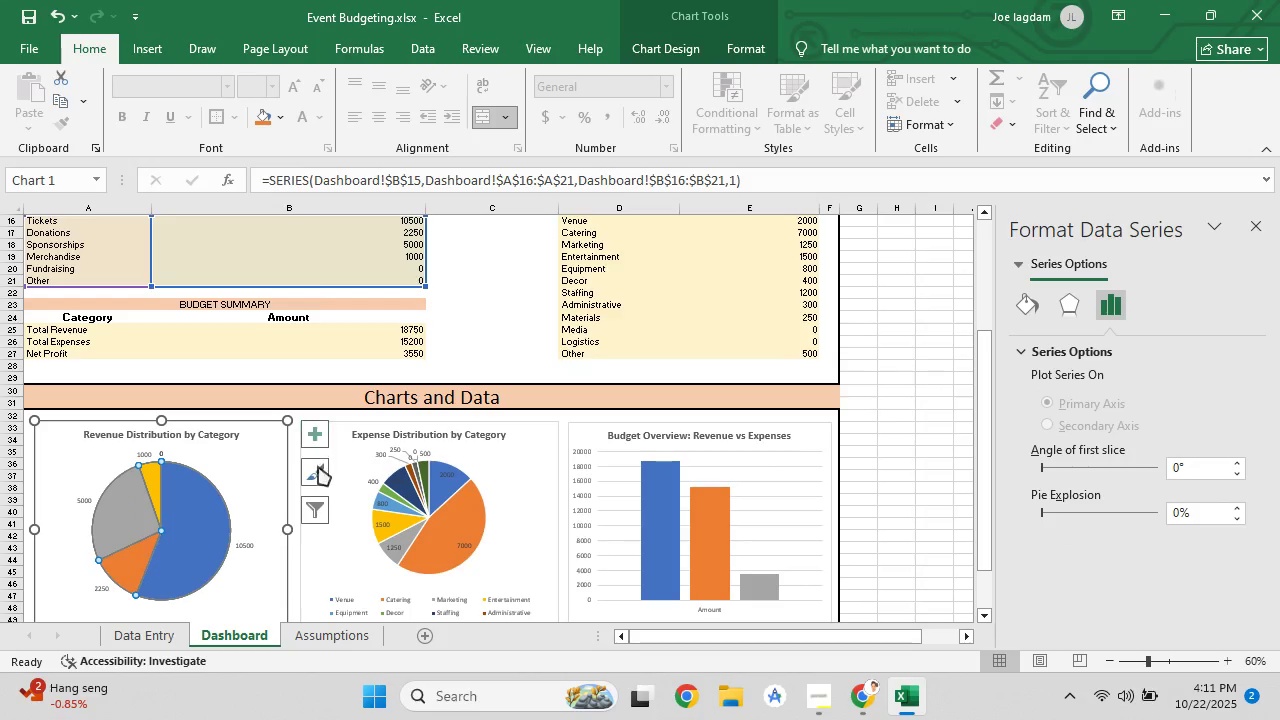 
left_click([319, 473])
 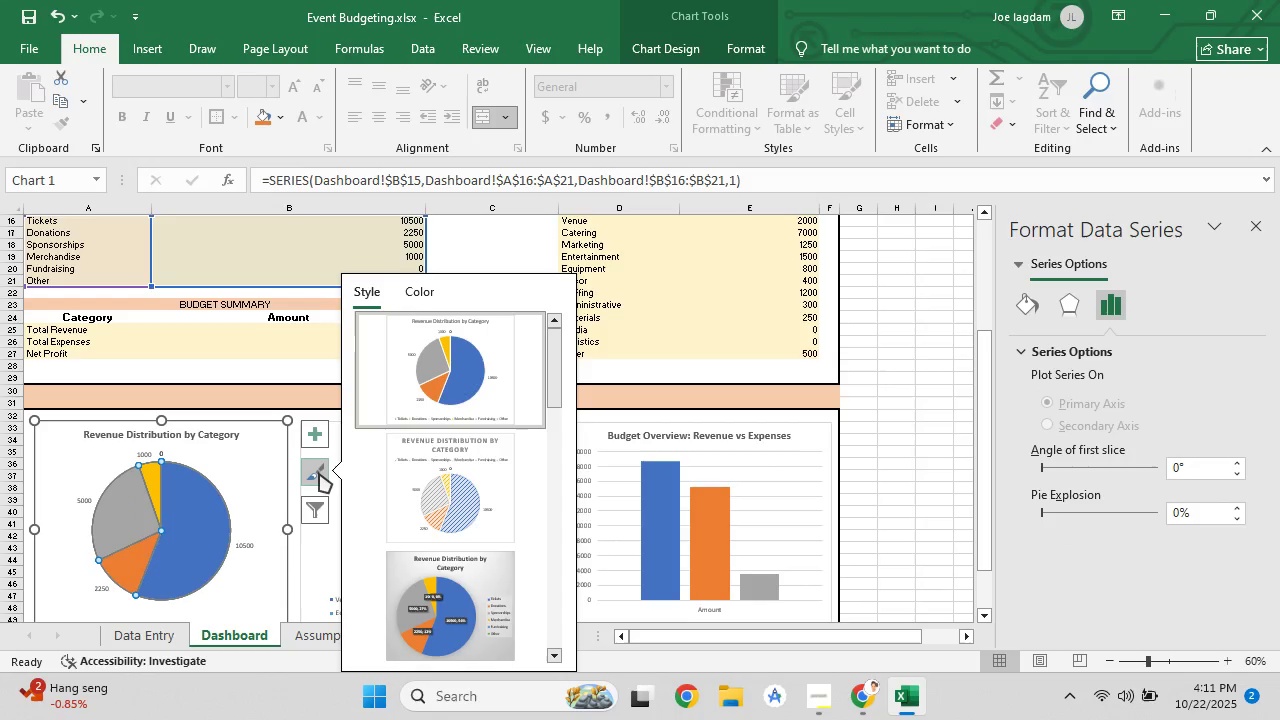 
scroll: coordinate [419, 505], scroll_direction: down, amount: 3.0
 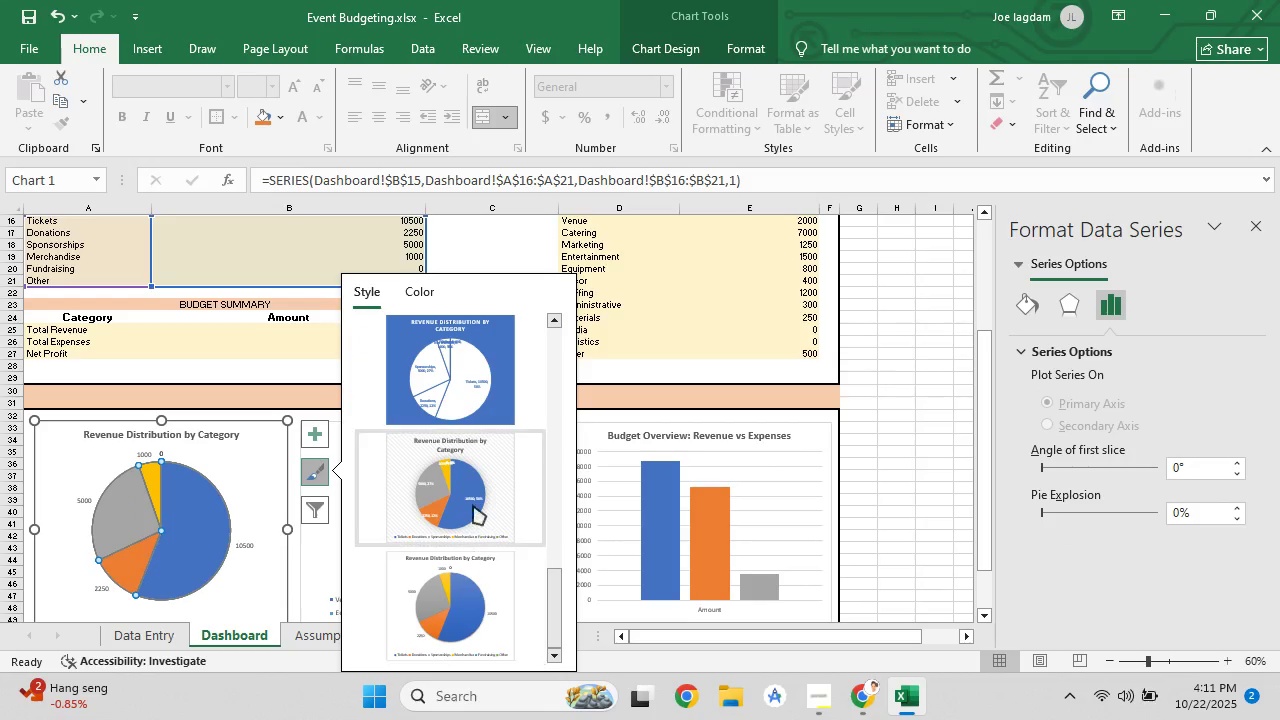 
mouse_move([469, 439])
 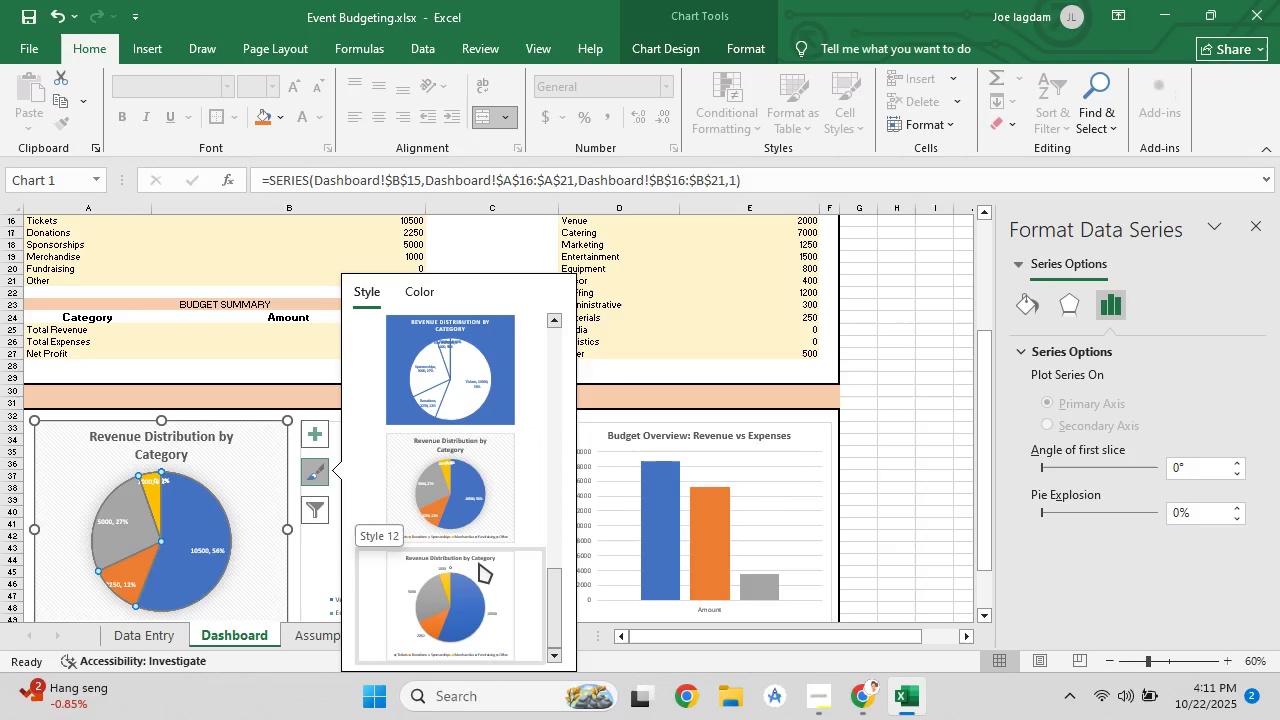 
scroll: coordinate [479, 563], scroll_direction: down, amount: 3.0
 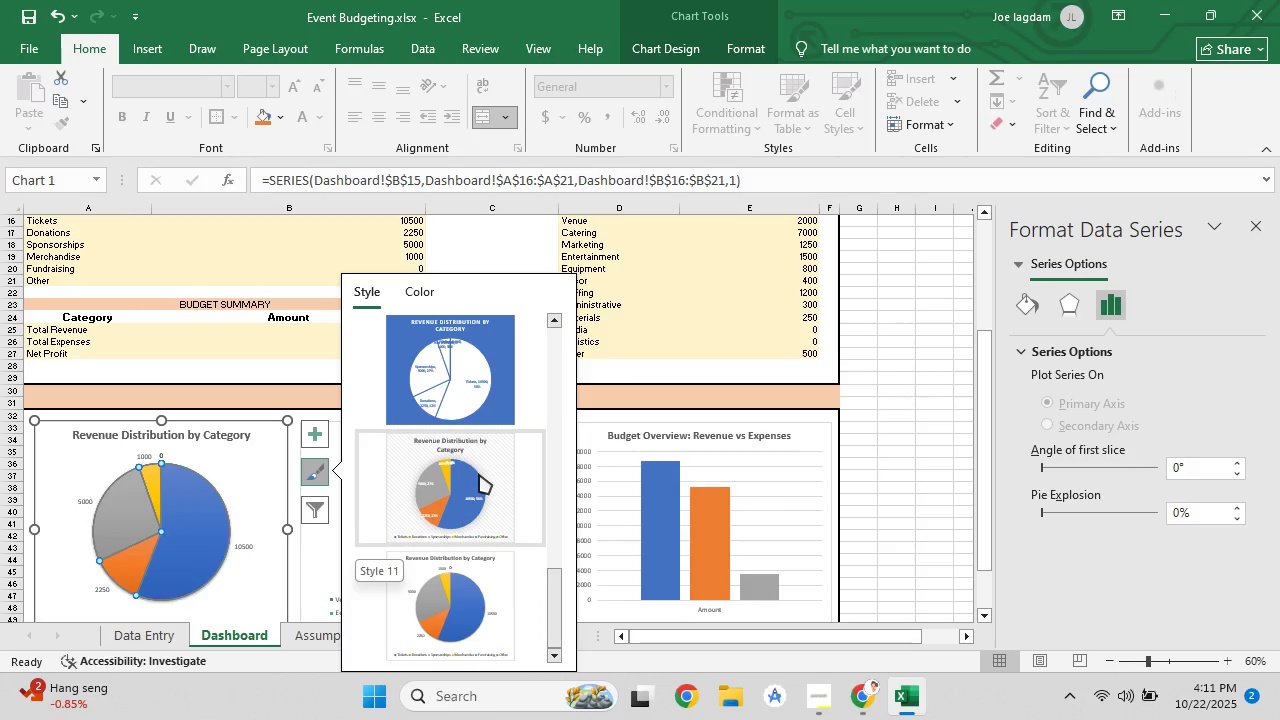 
left_click([479, 474])
 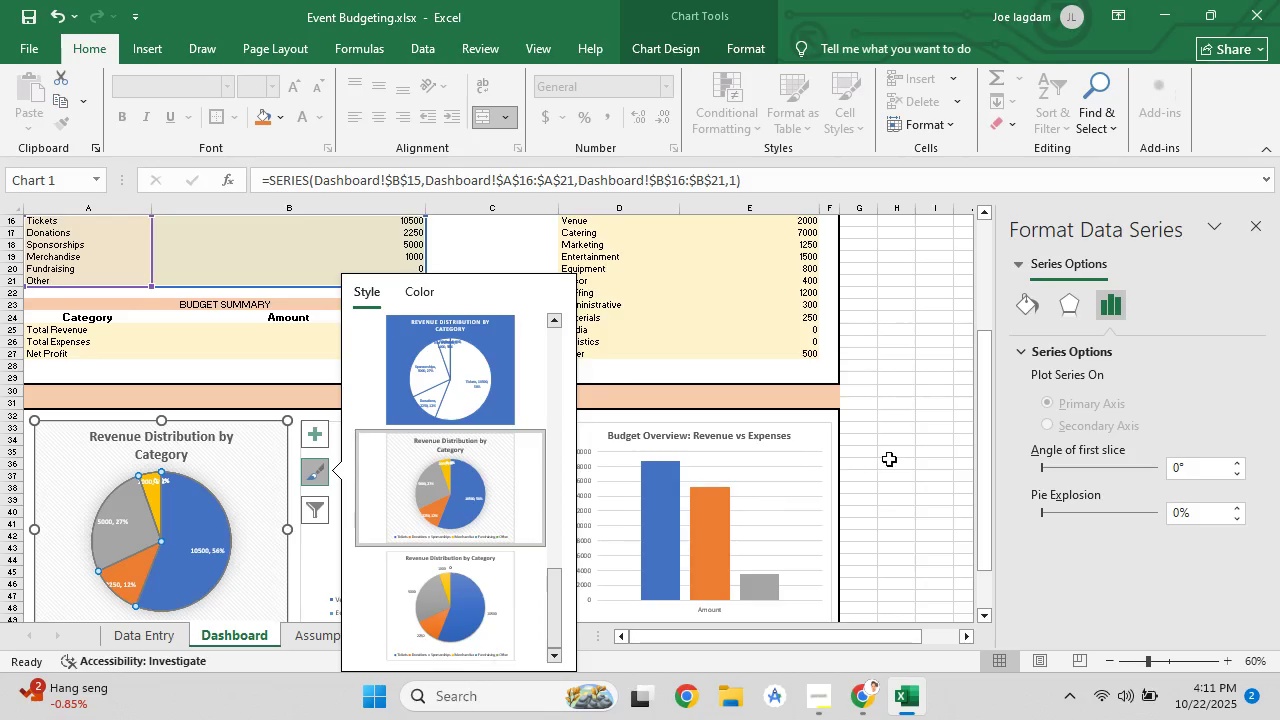 
left_click([889, 459])
 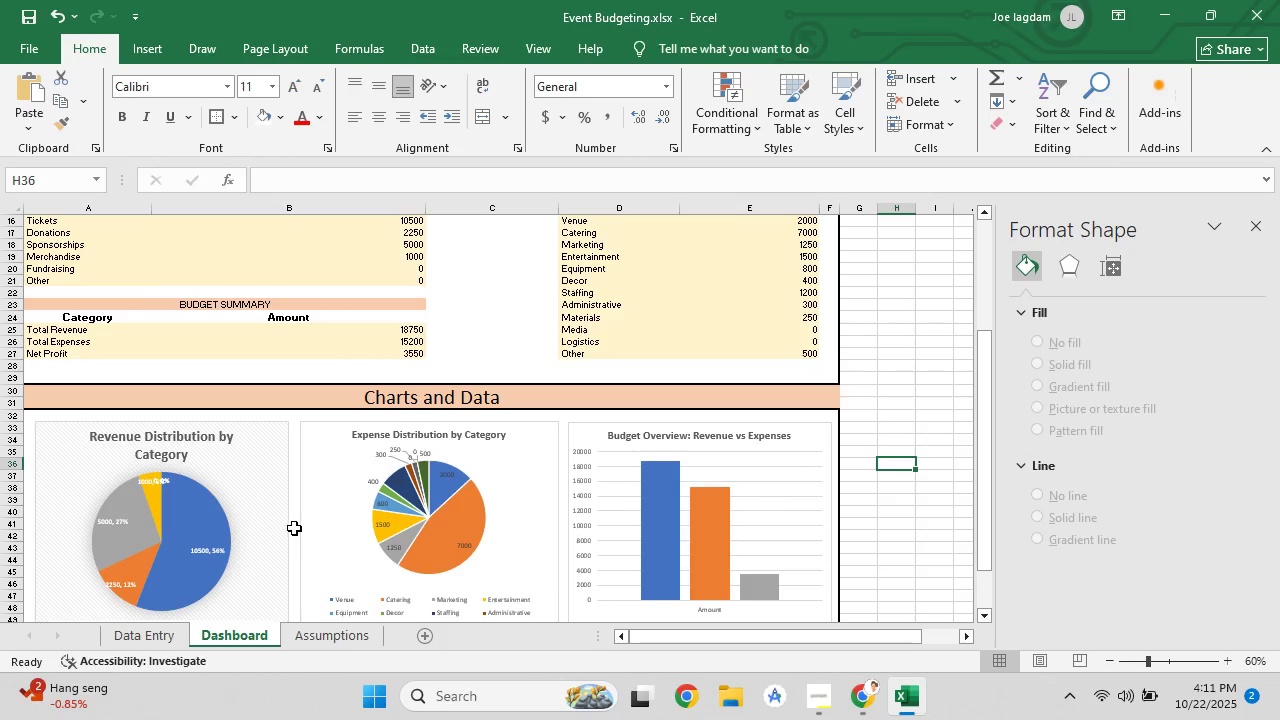 
left_click([332, 516])
 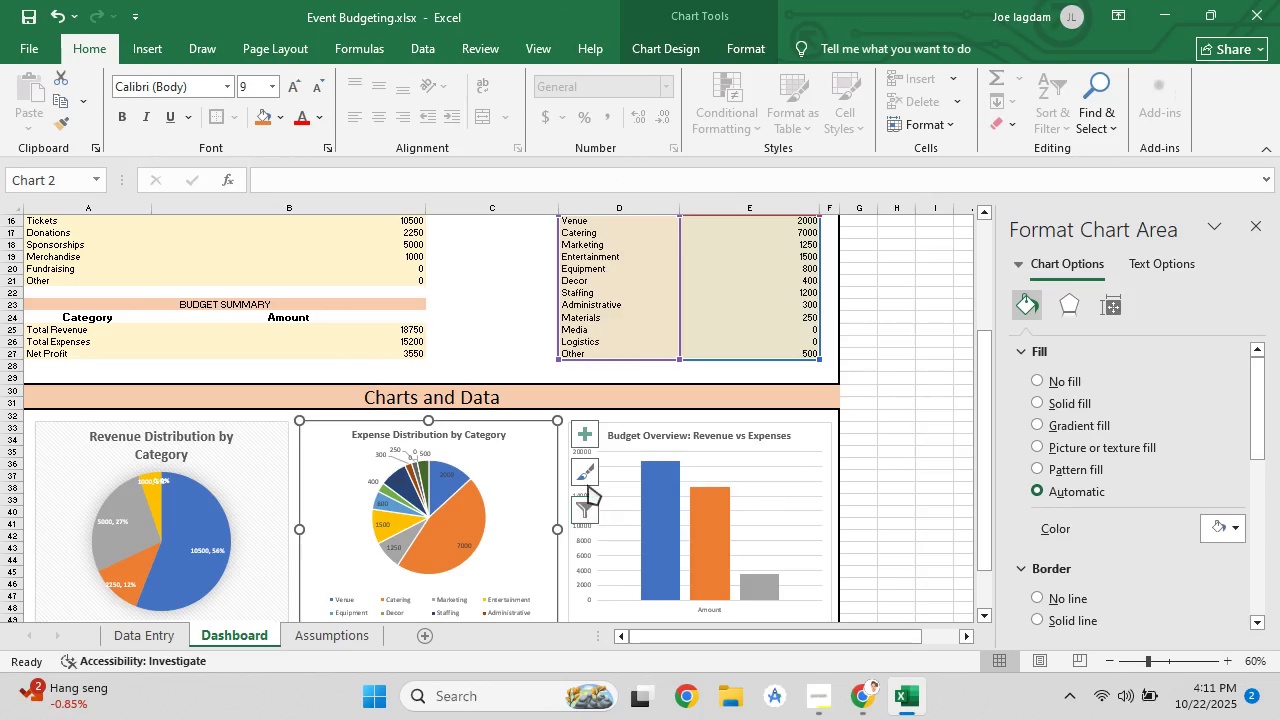 
left_click([588, 485])
 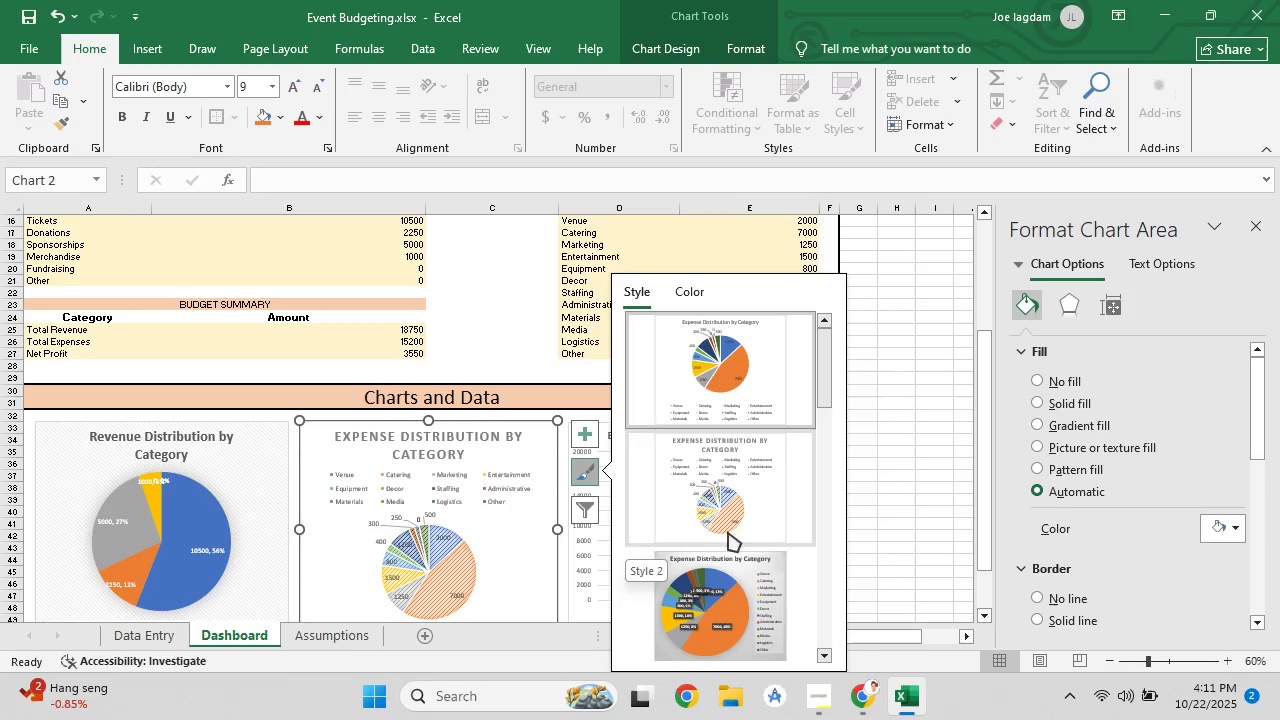 
scroll: coordinate [717, 627], scroll_direction: down, amount: 9.0
 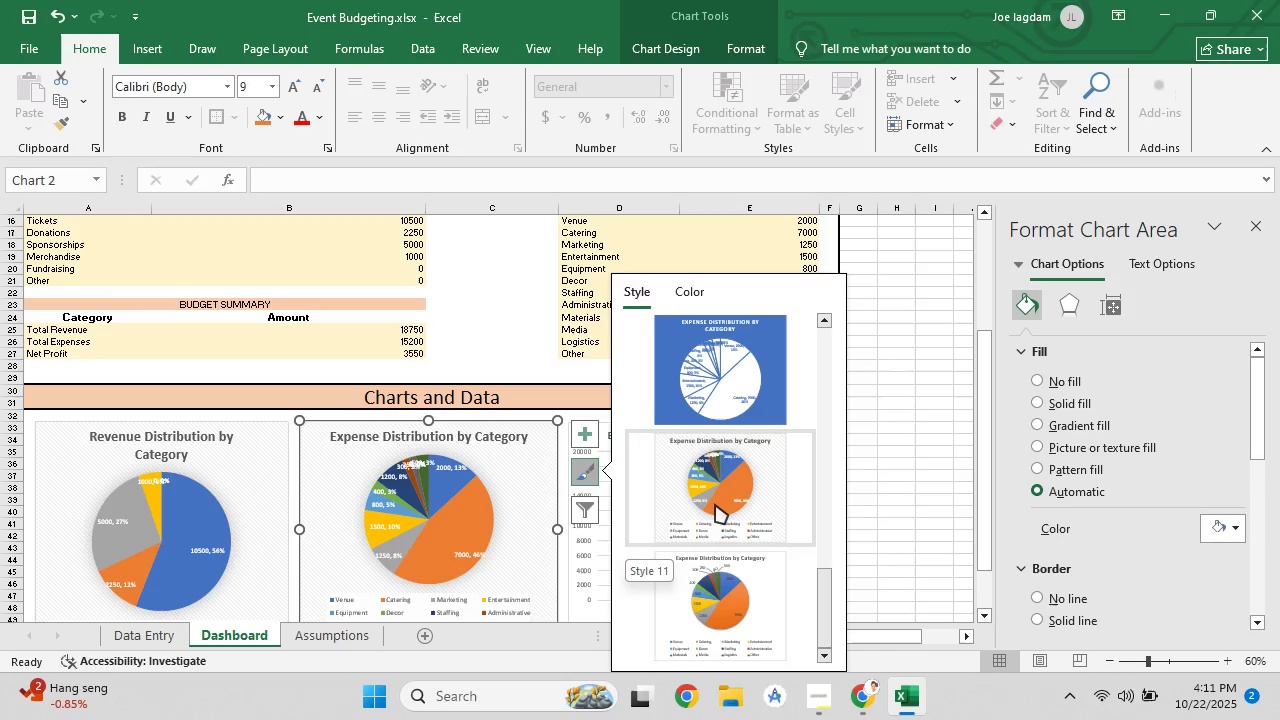 
left_click([715, 504])
 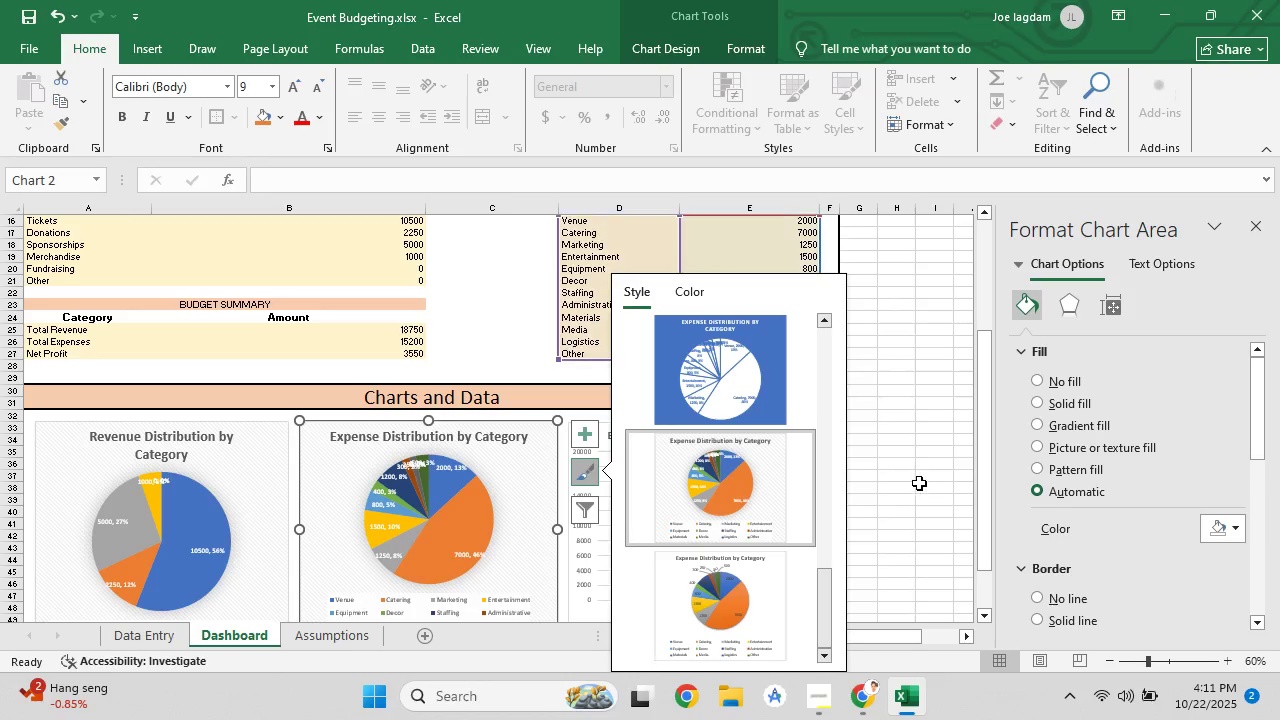 
left_click([919, 483])
 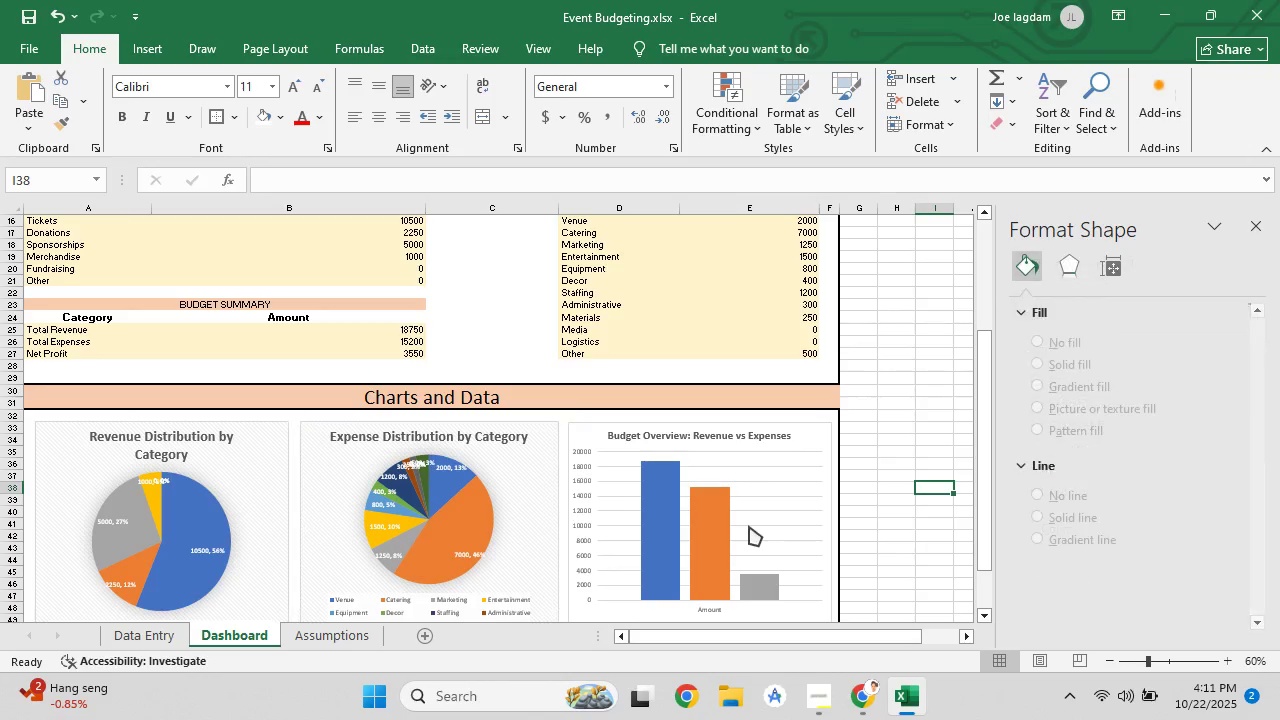 
left_click([749, 526])
 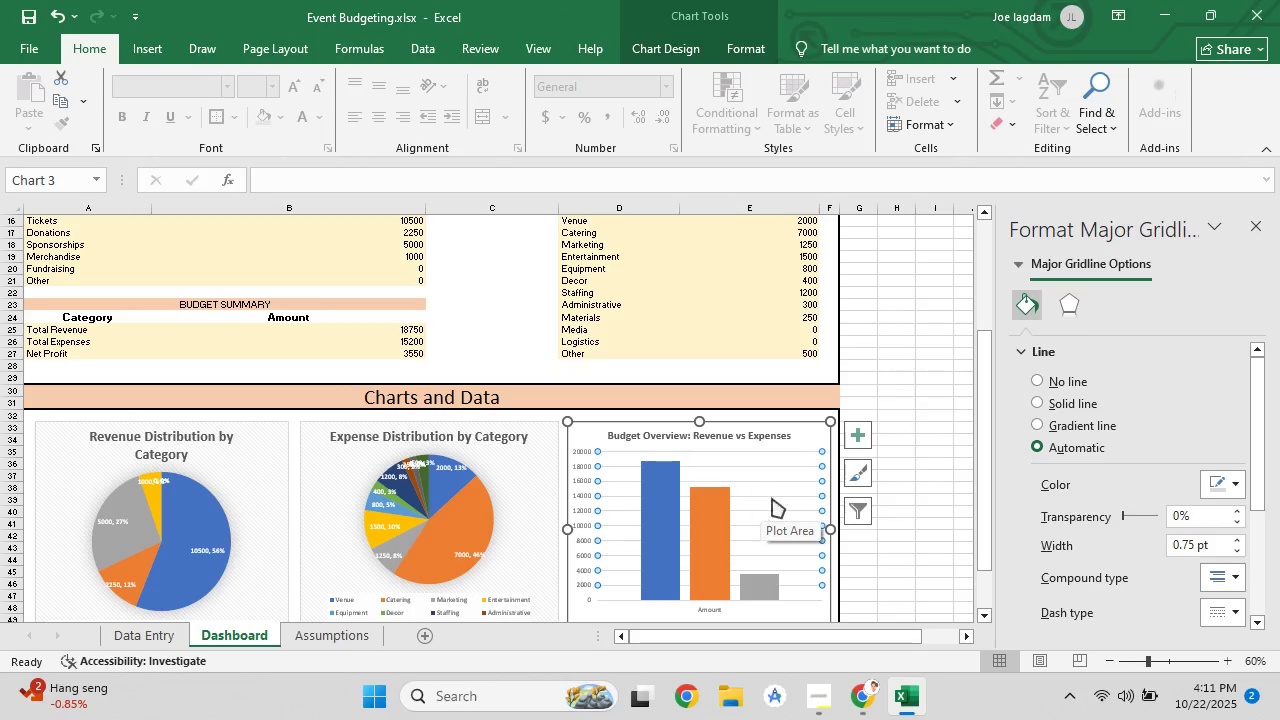 
mouse_move([855, 480])
 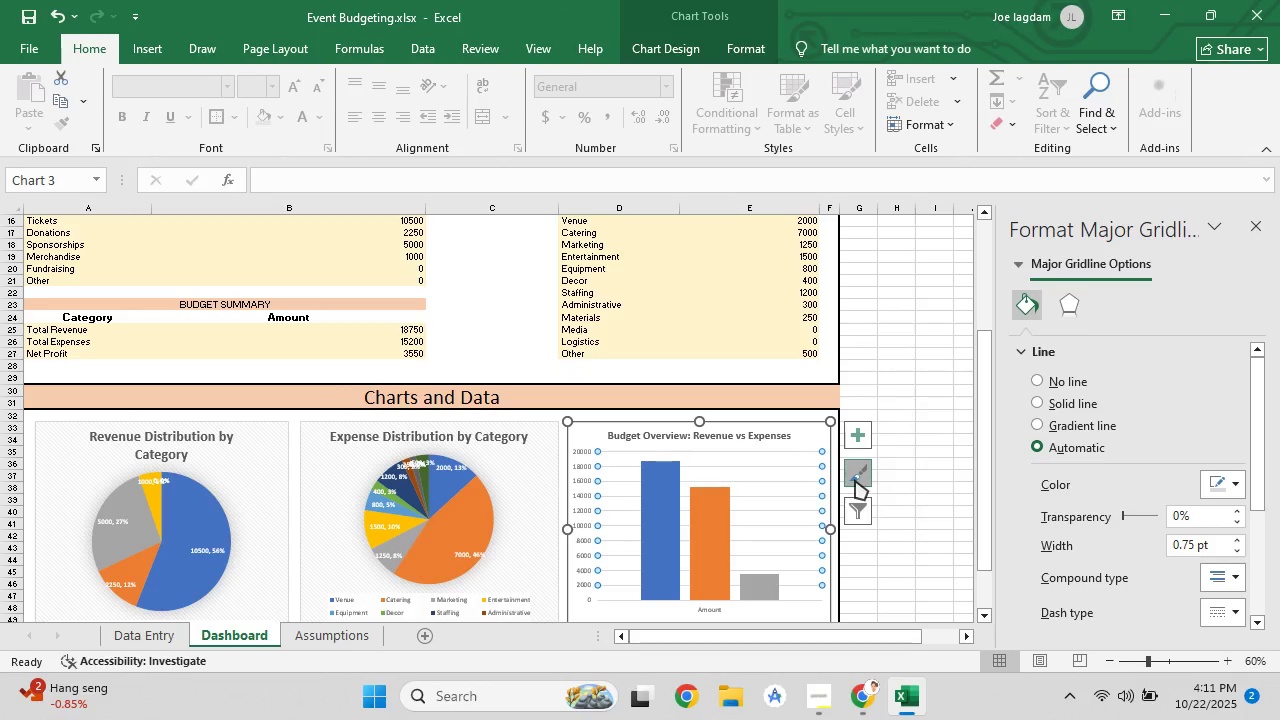 
left_click([855, 480])
 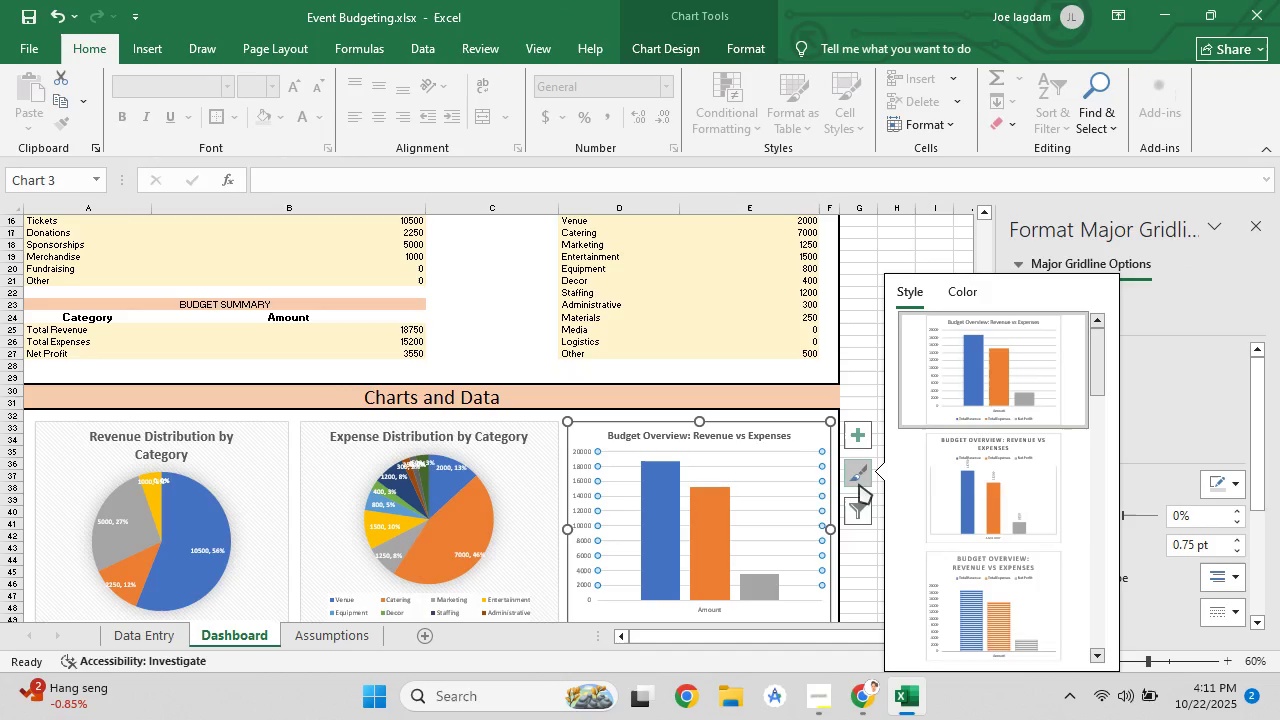 
scroll: coordinate [1038, 598], scroll_direction: down, amount: 8.0
 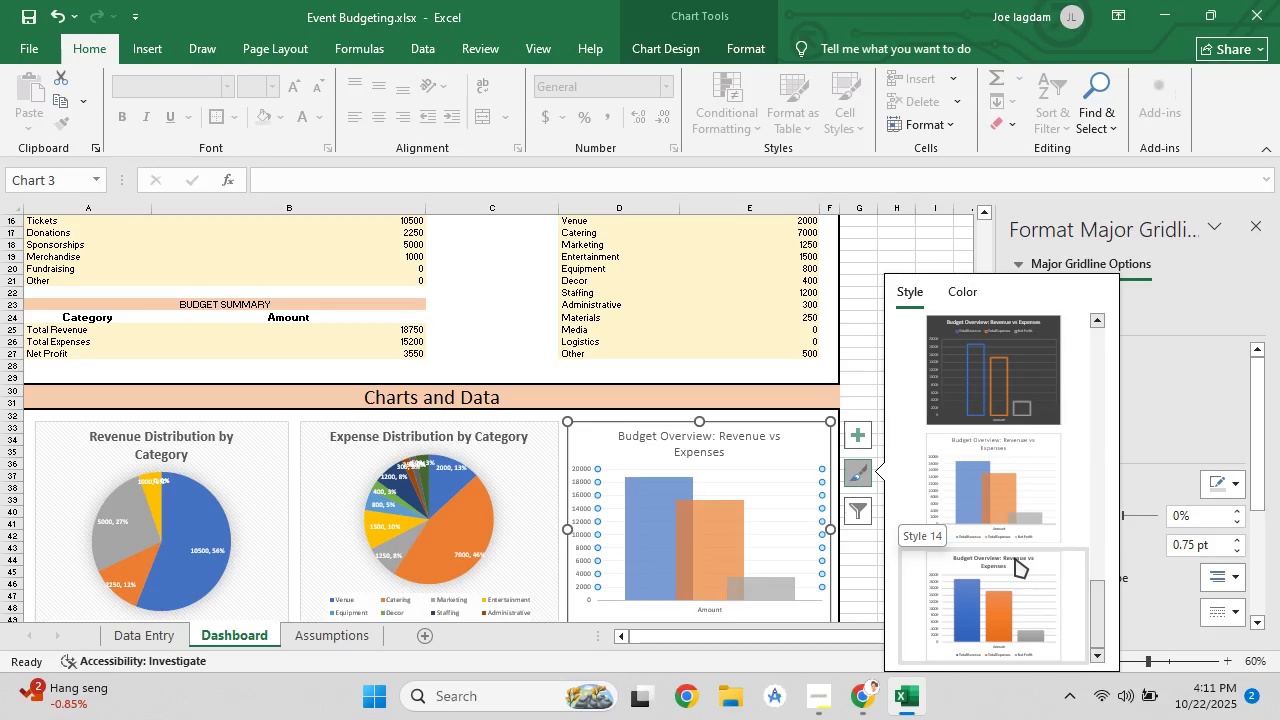 
scroll: coordinate [989, 367], scroll_direction: up, amount: 4.0
 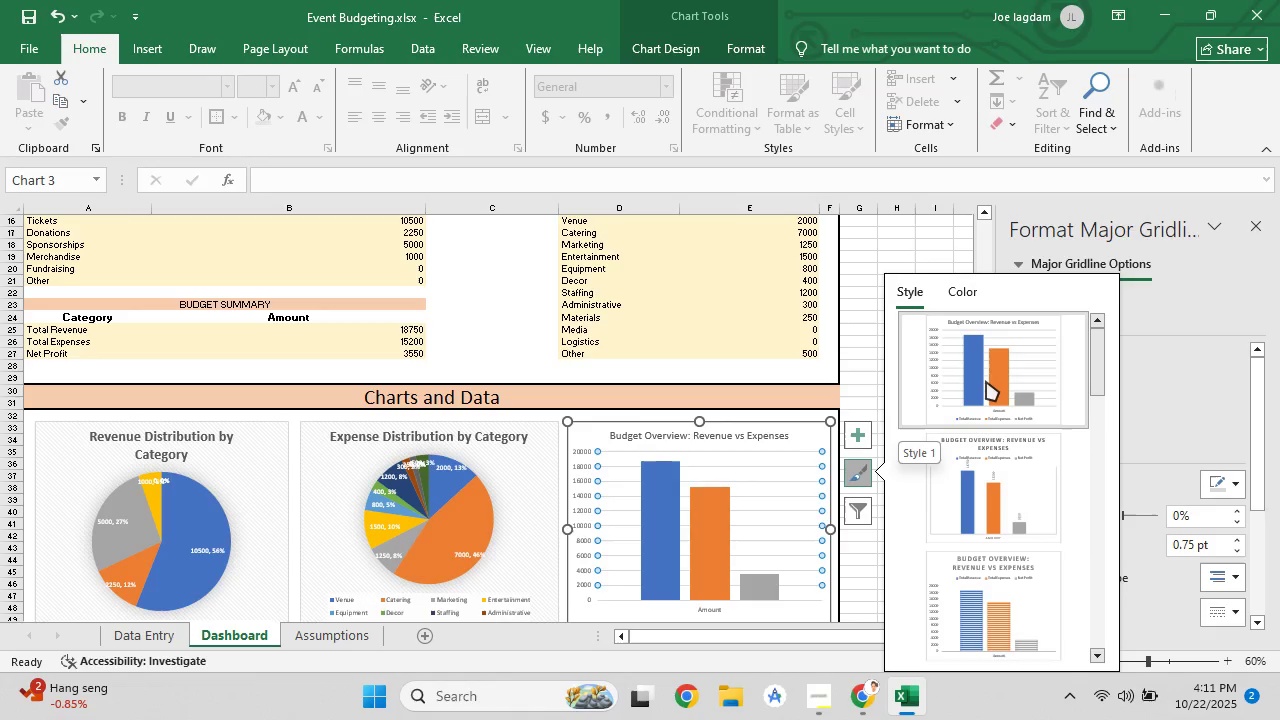 
scroll: coordinate [994, 489], scroll_direction: down, amount: 7.0
 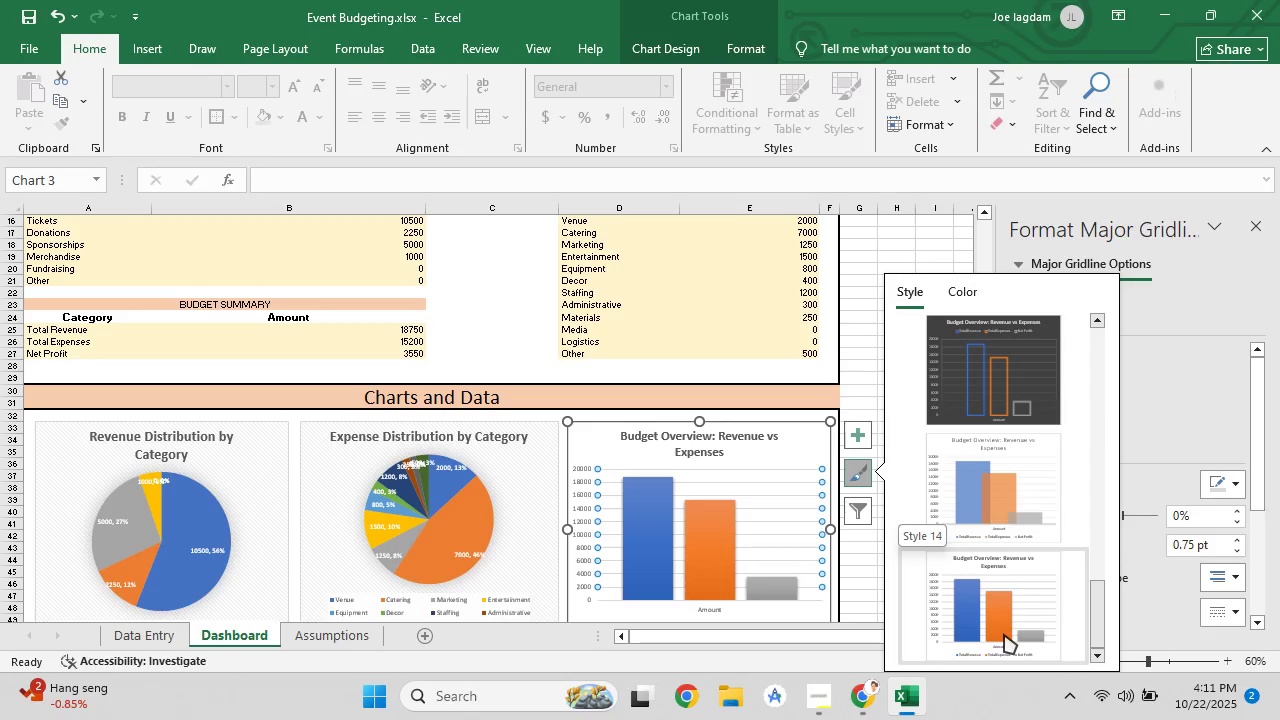 
left_click([1004, 633])
 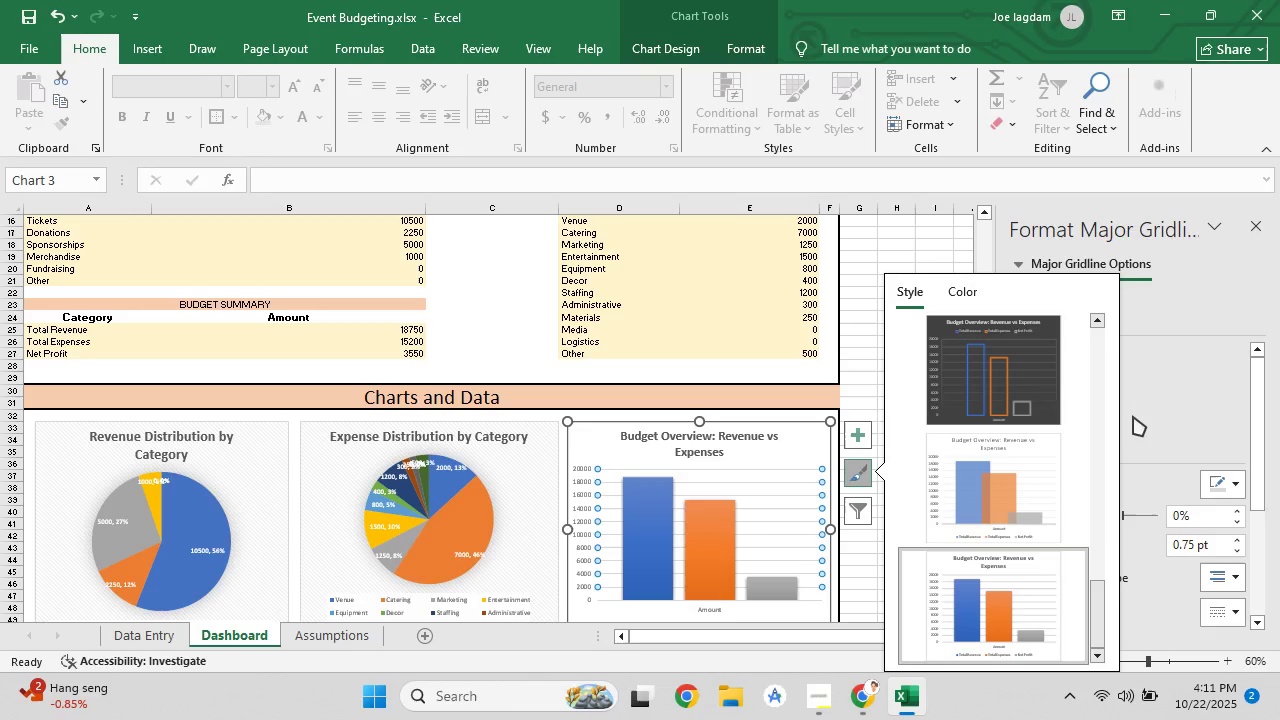 
left_click([1155, 385])
 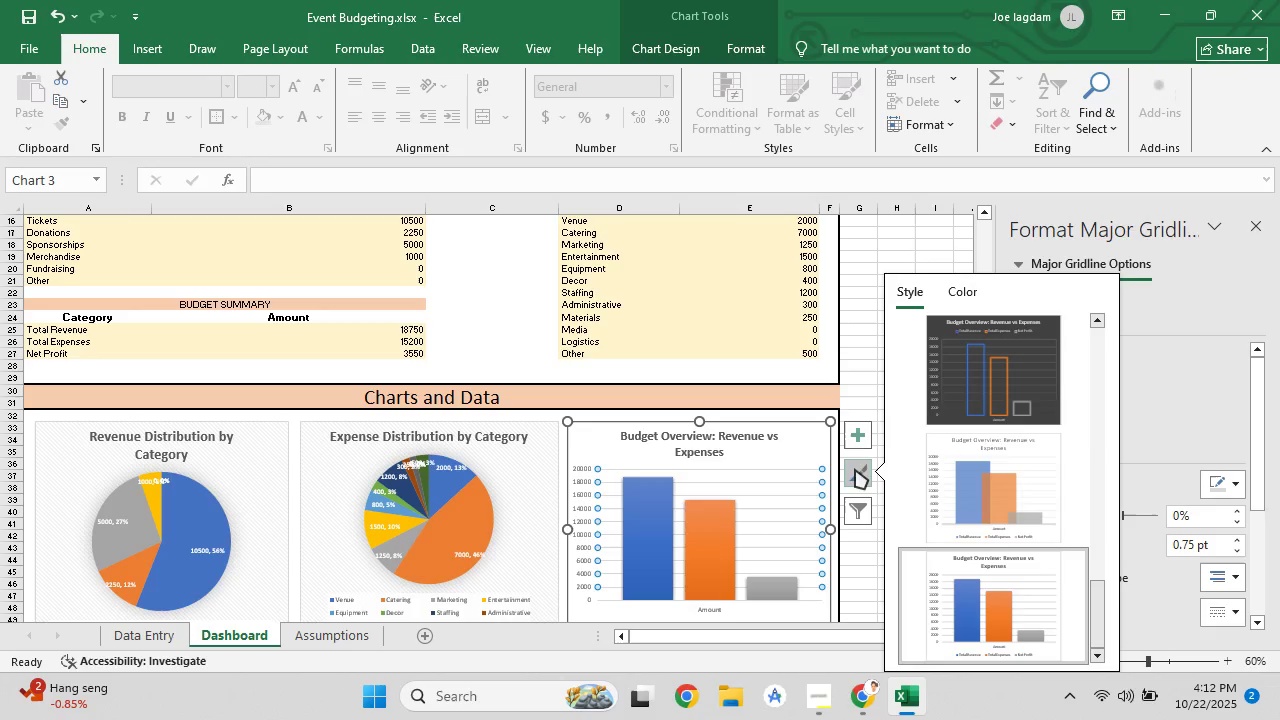 
left_click([855, 469])
 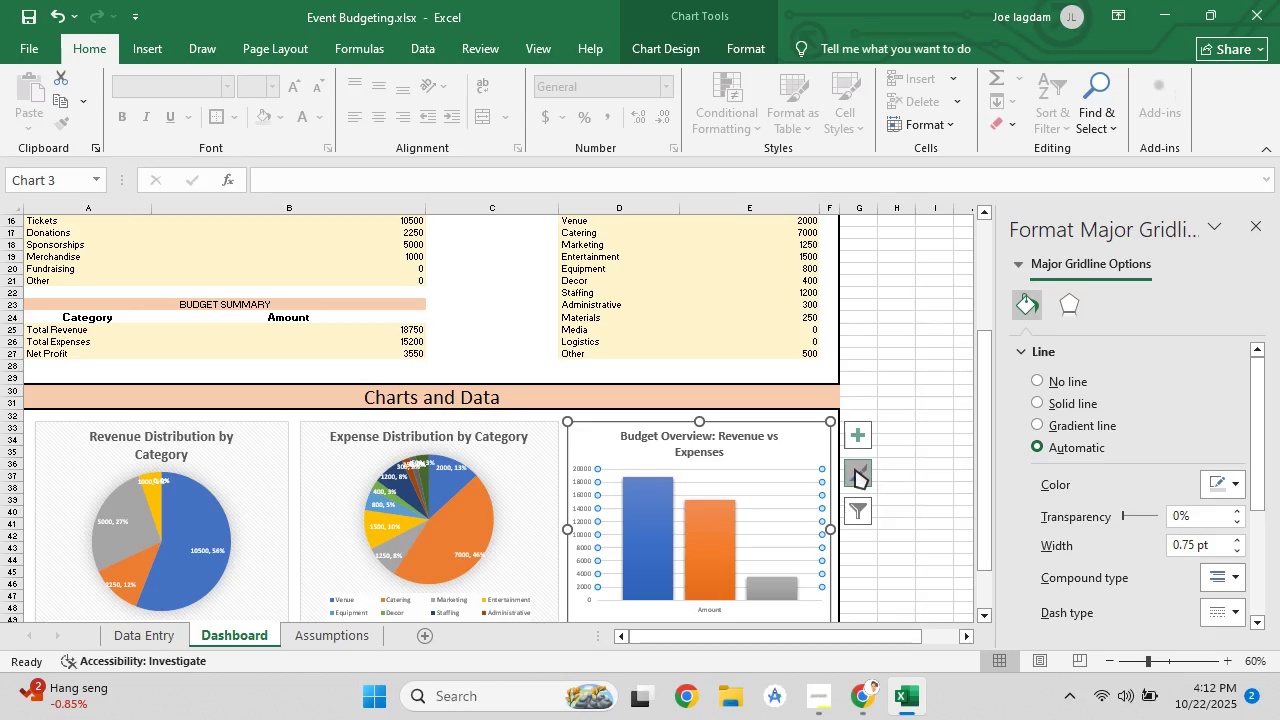 
left_click([855, 469])
 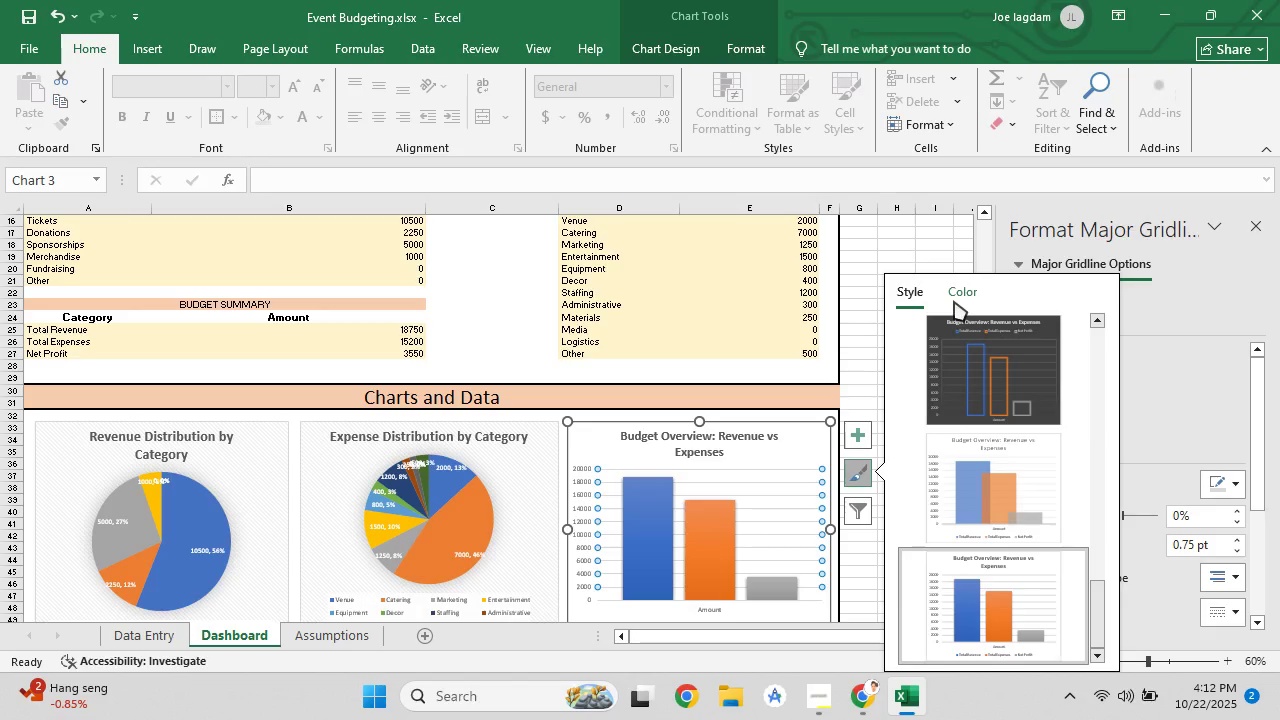 
left_click([954, 301])
 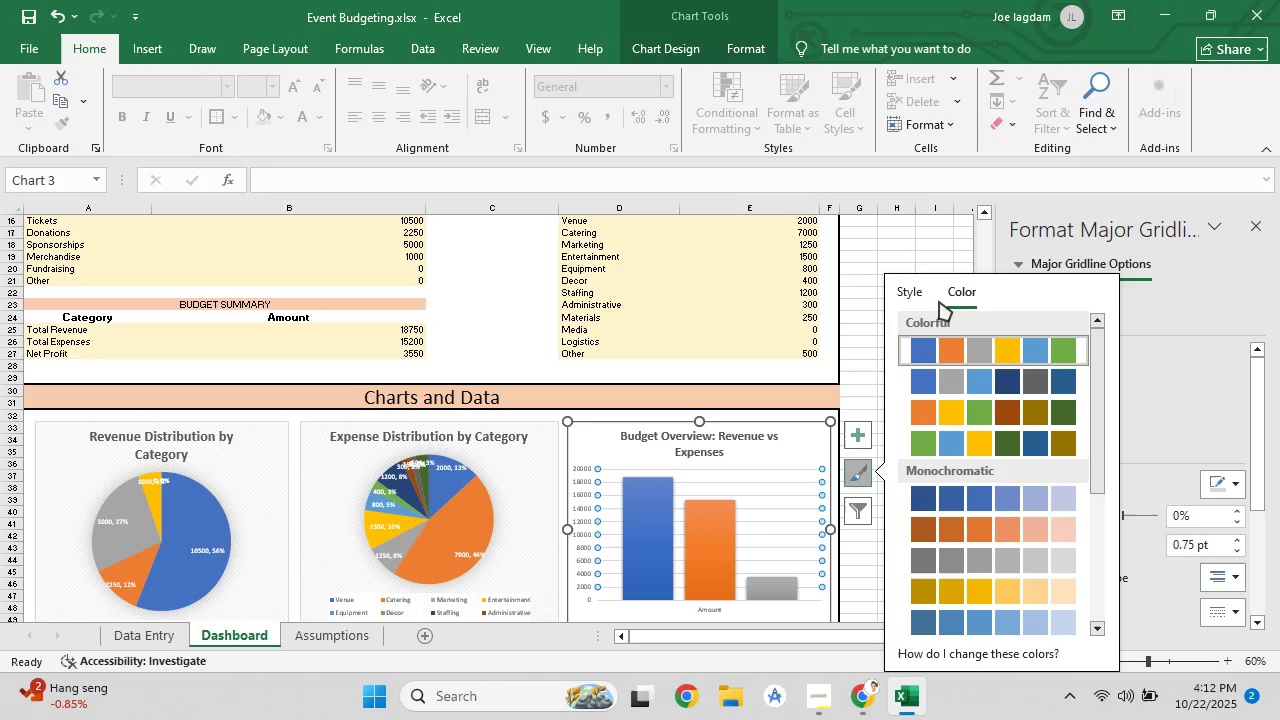 
left_click([884, 260])
 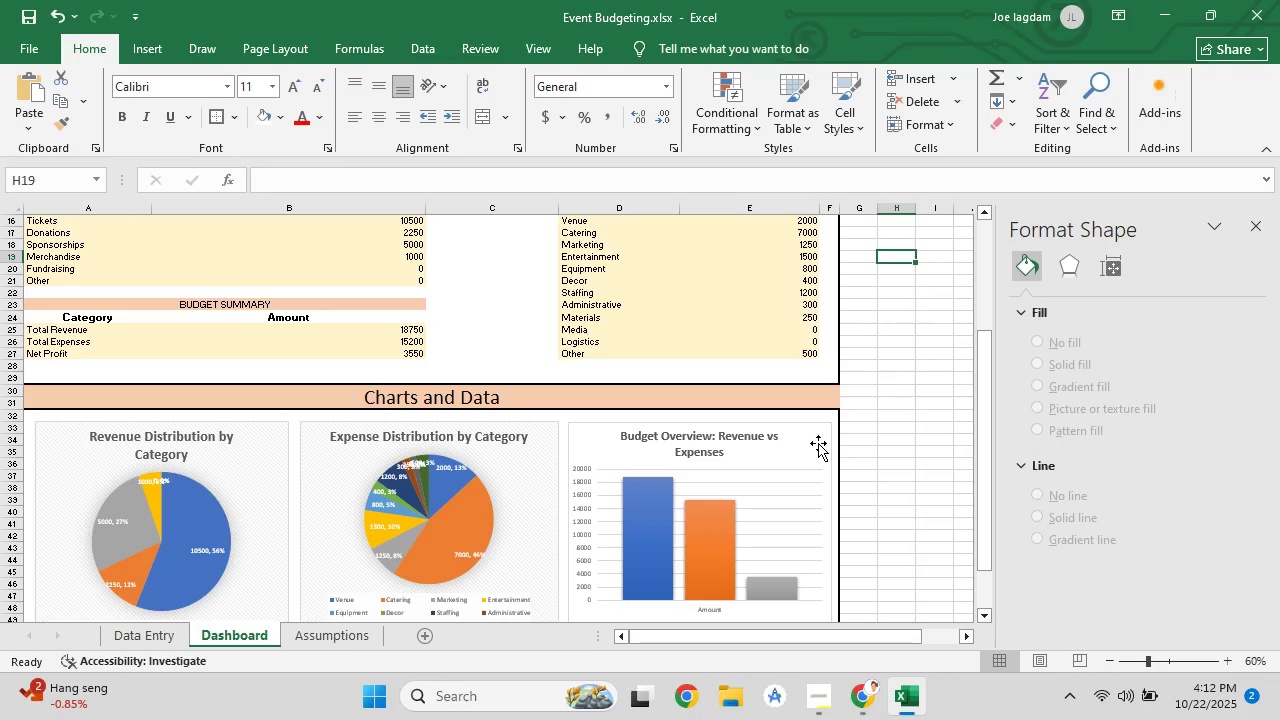 
left_click([818, 443])
 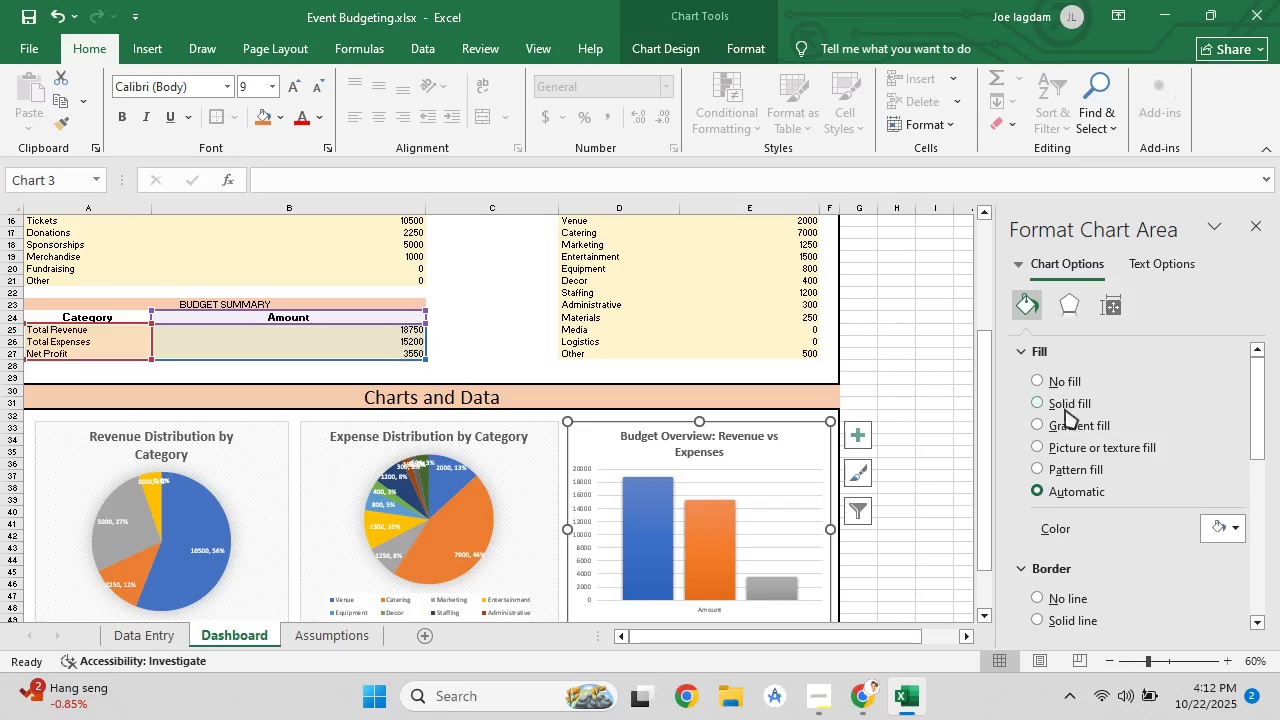 
left_click([1058, 406])
 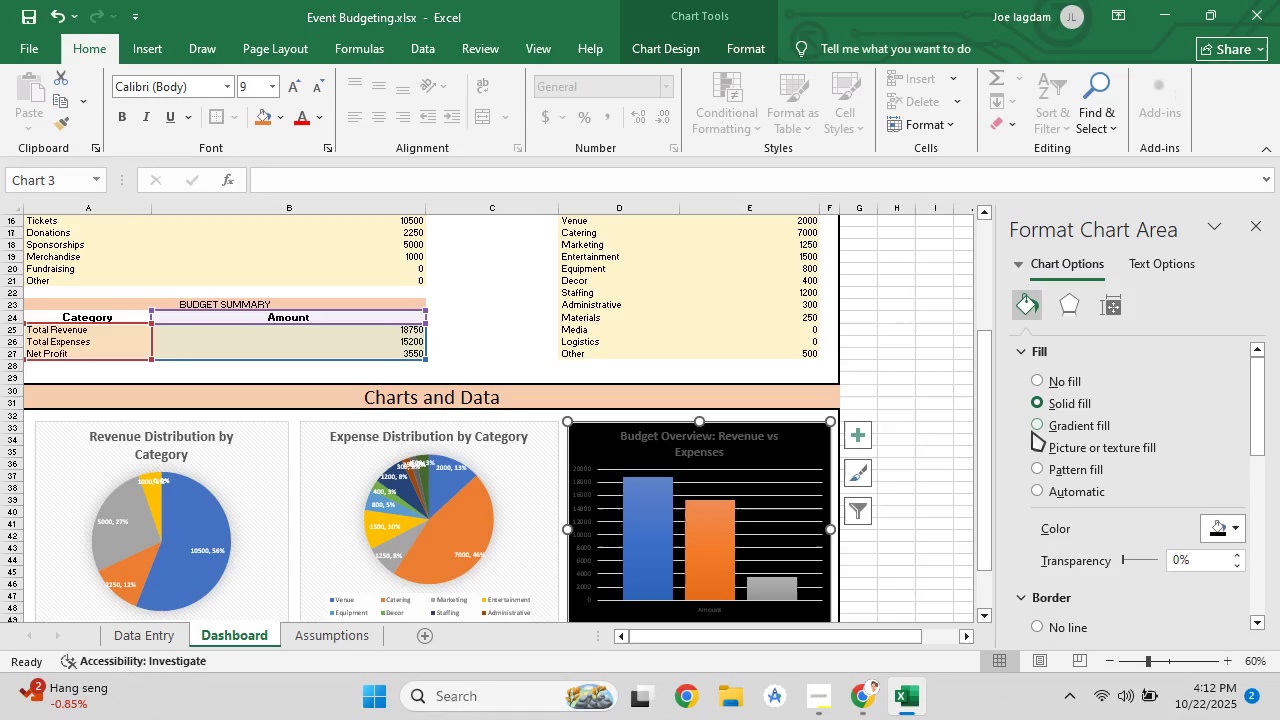 
double_click([1039, 426])
 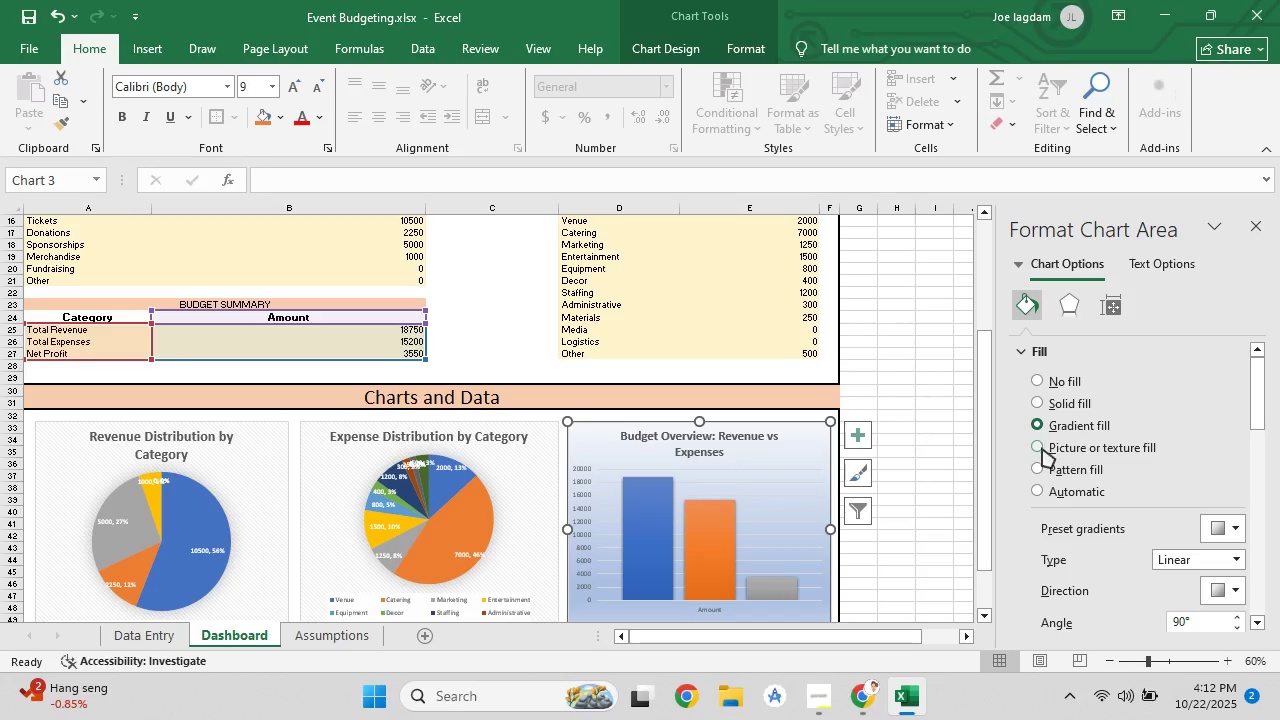 
scroll: coordinate [1037, 463], scroll_direction: down, amount: 2.0
 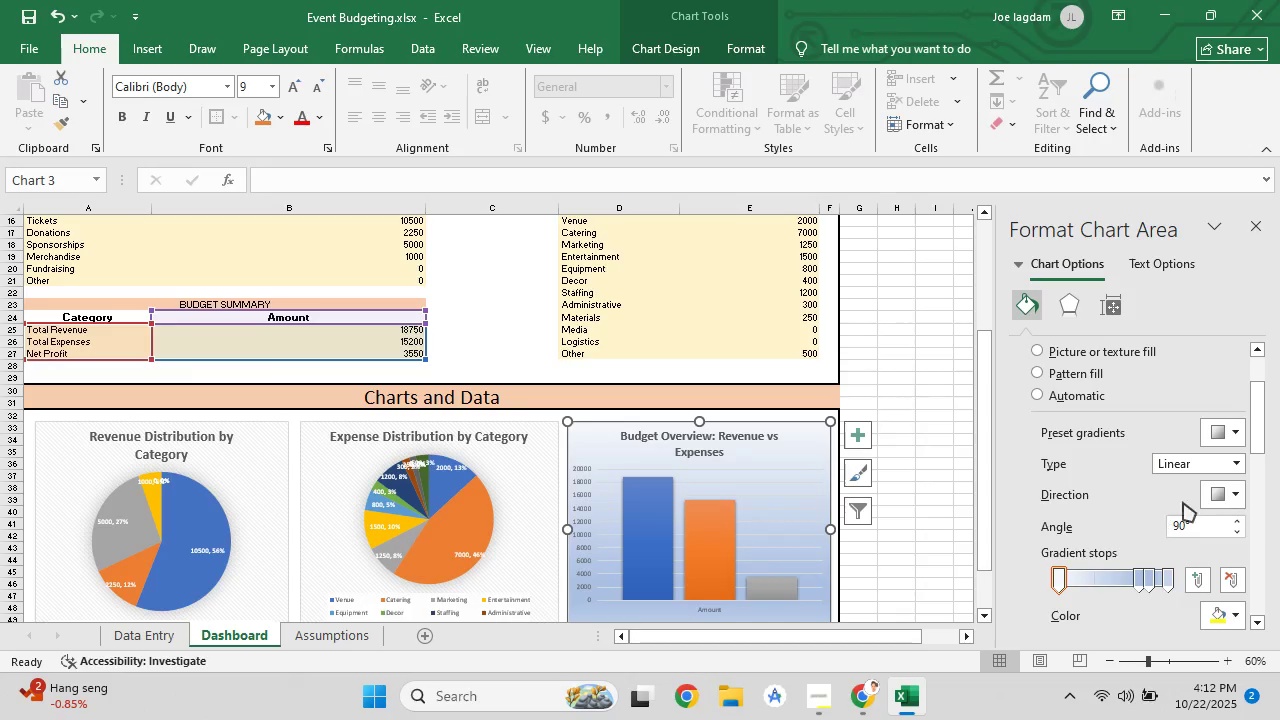 
left_click([1227, 492])
 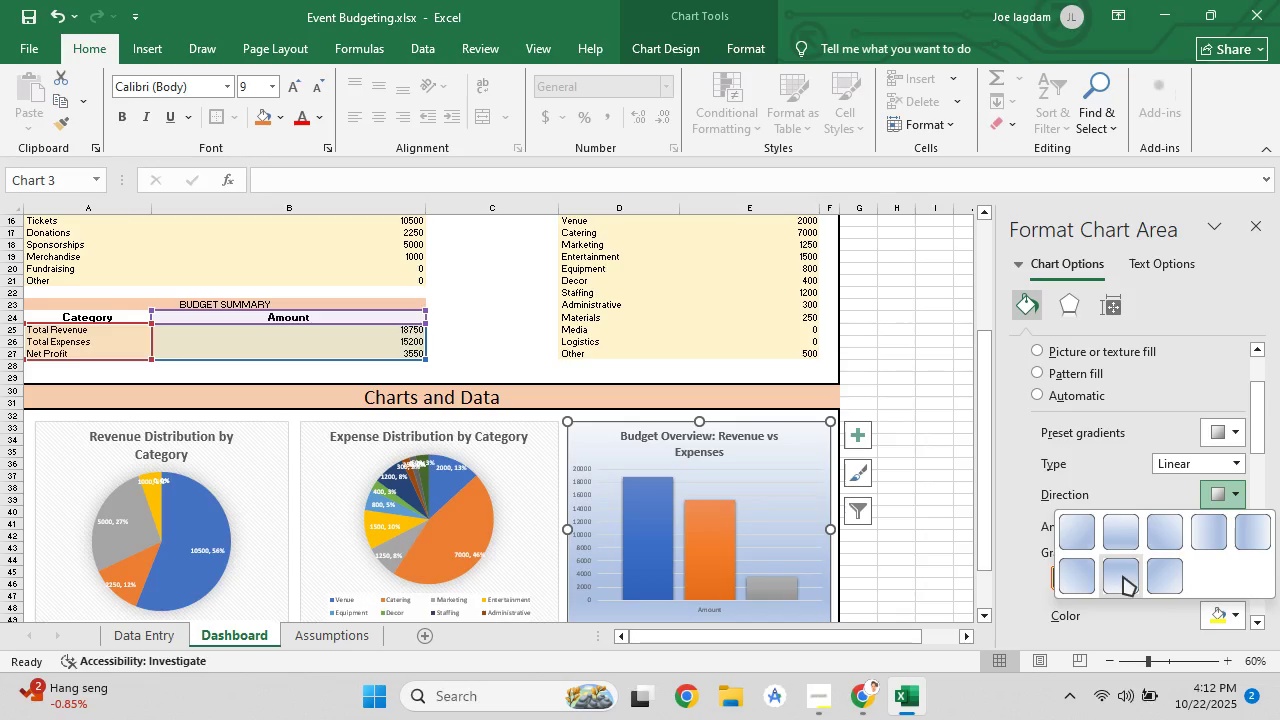 
wait(7.37)
 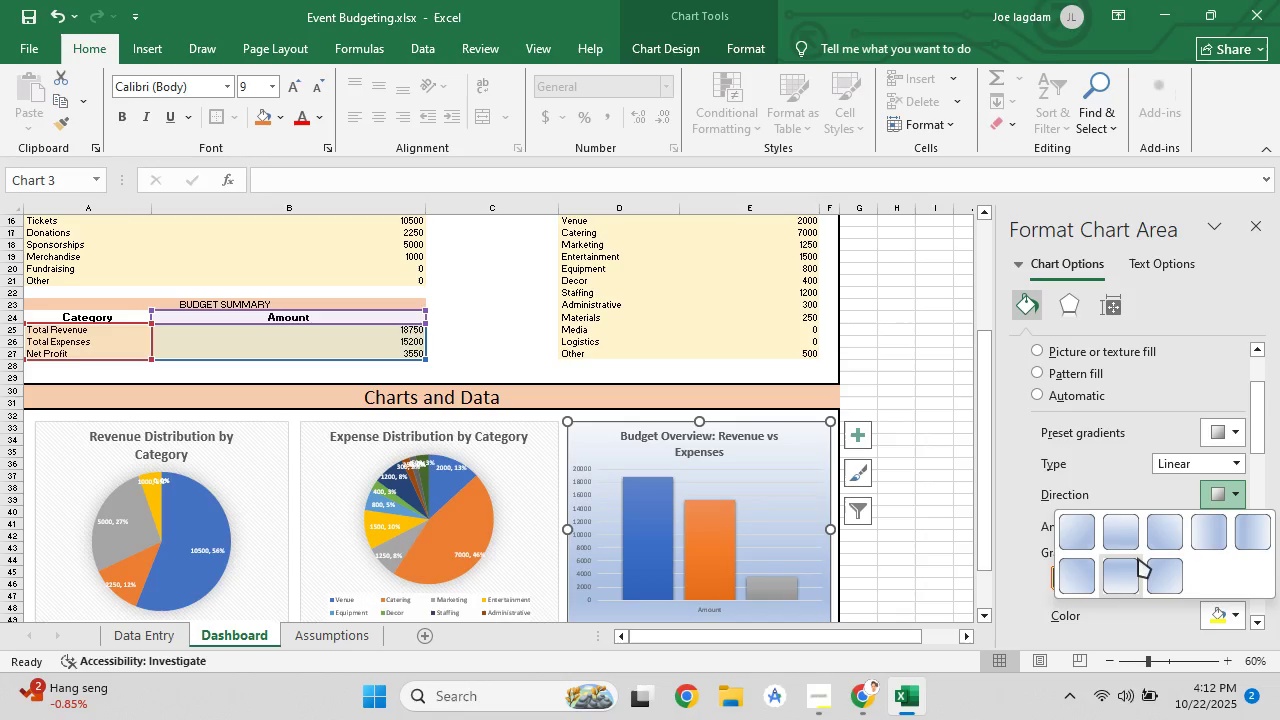 
left_click([1120, 532])
 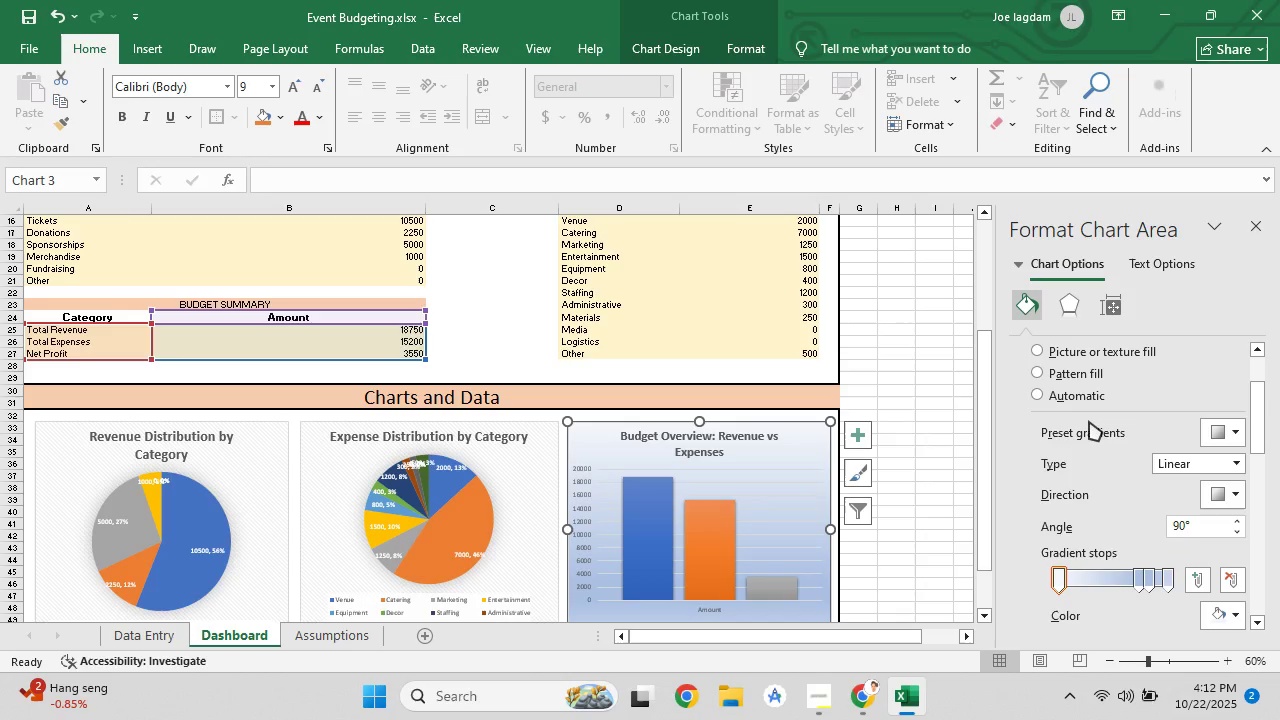 
scroll: coordinate [1123, 499], scroll_direction: down, amount: 3.0
 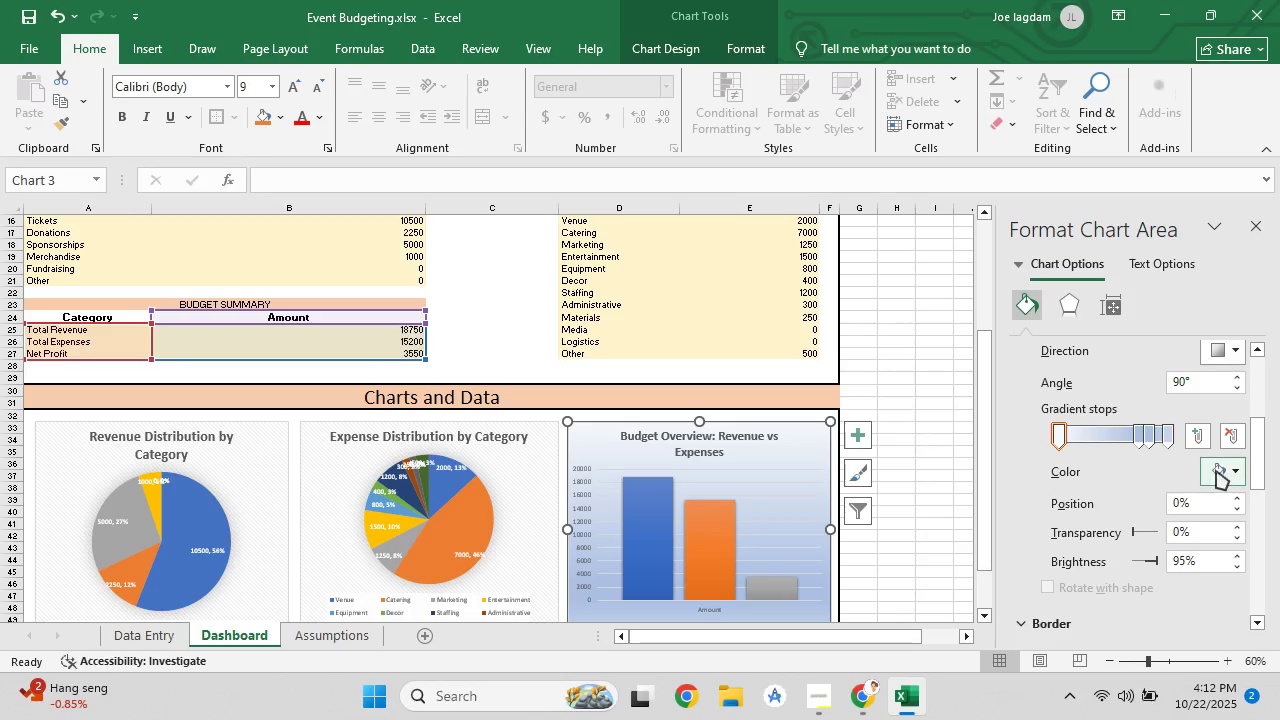 
left_click([1224, 470])
 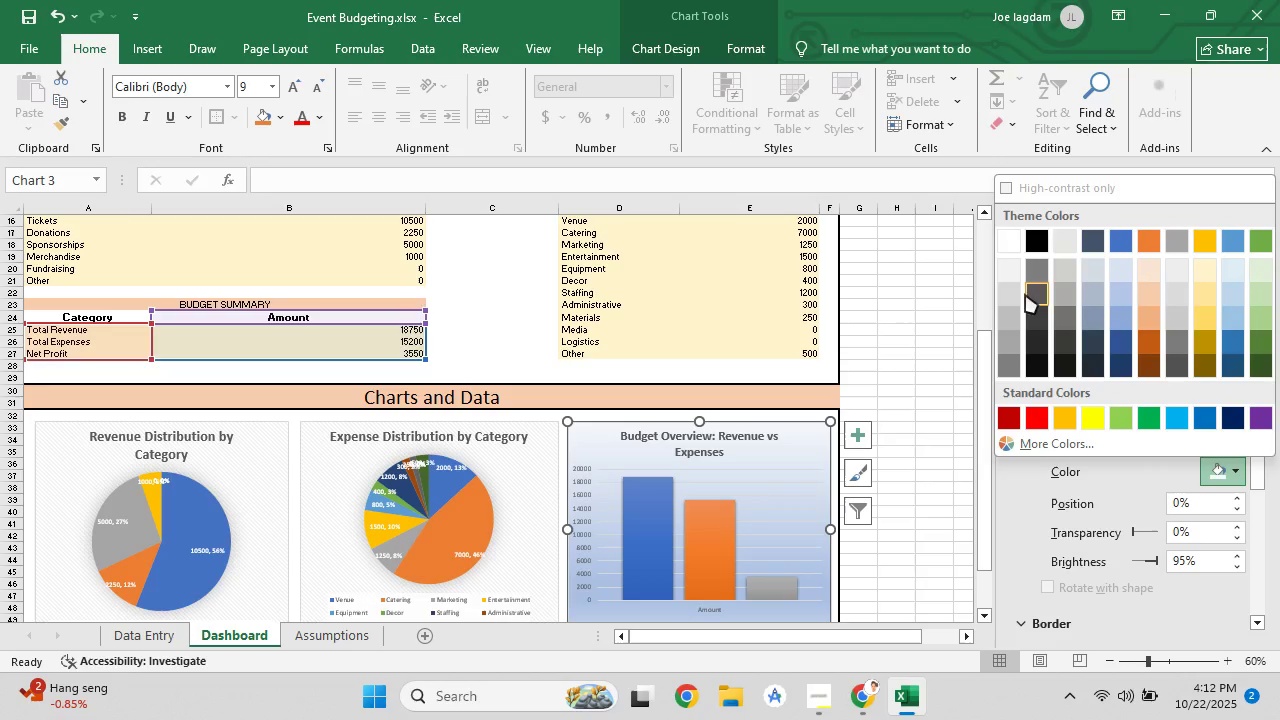 
left_click([1014, 296])
 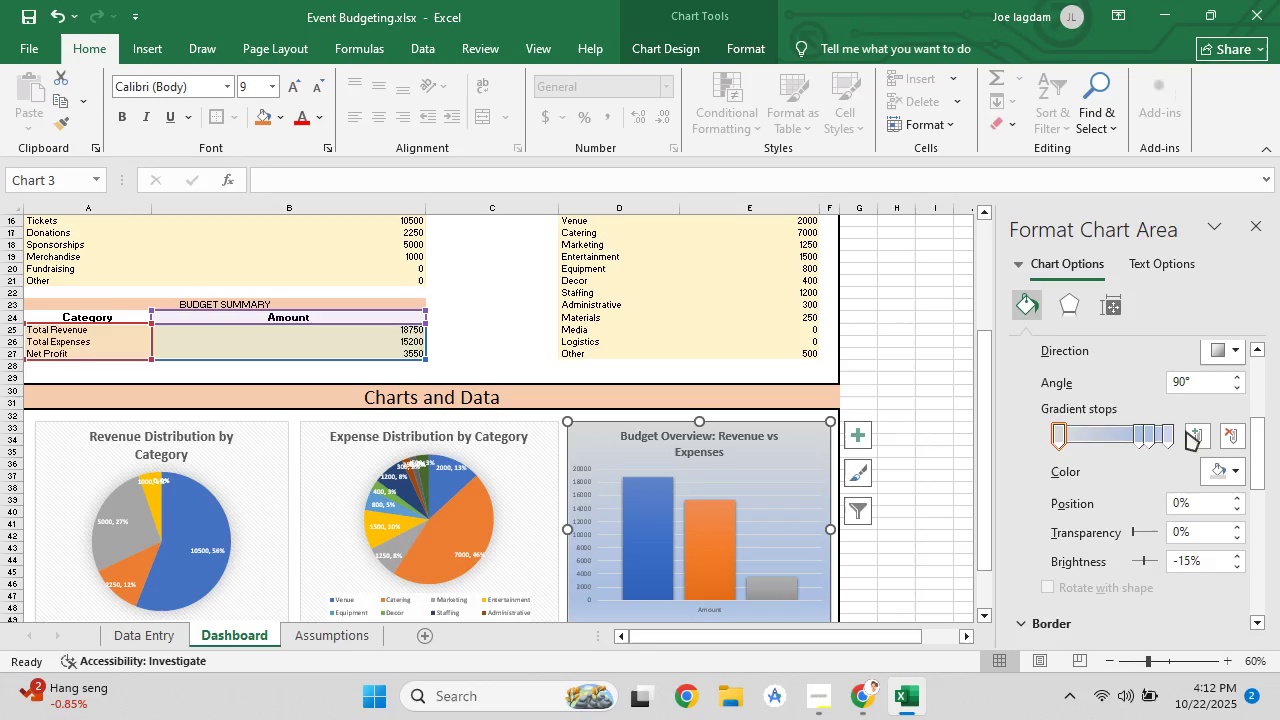 
left_click([1200, 435])
 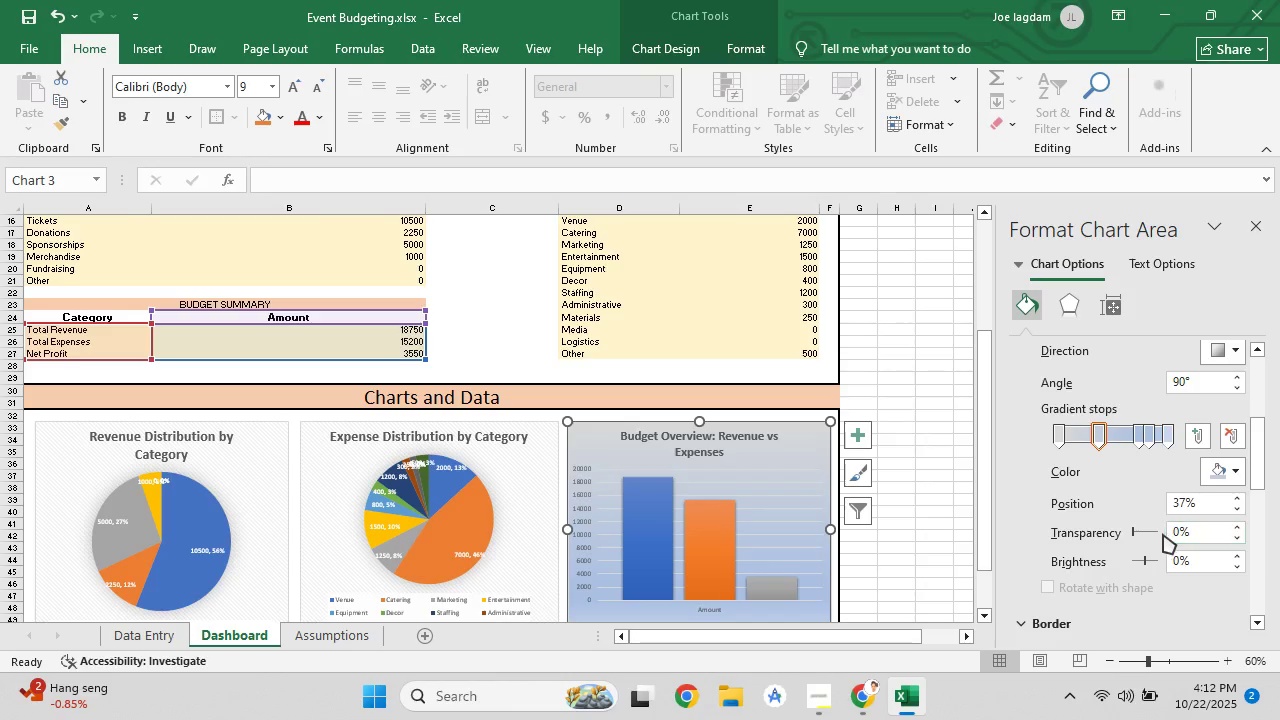 
left_click_drag(start_coordinate=[1144, 562], to_coordinate=[1127, 566])
 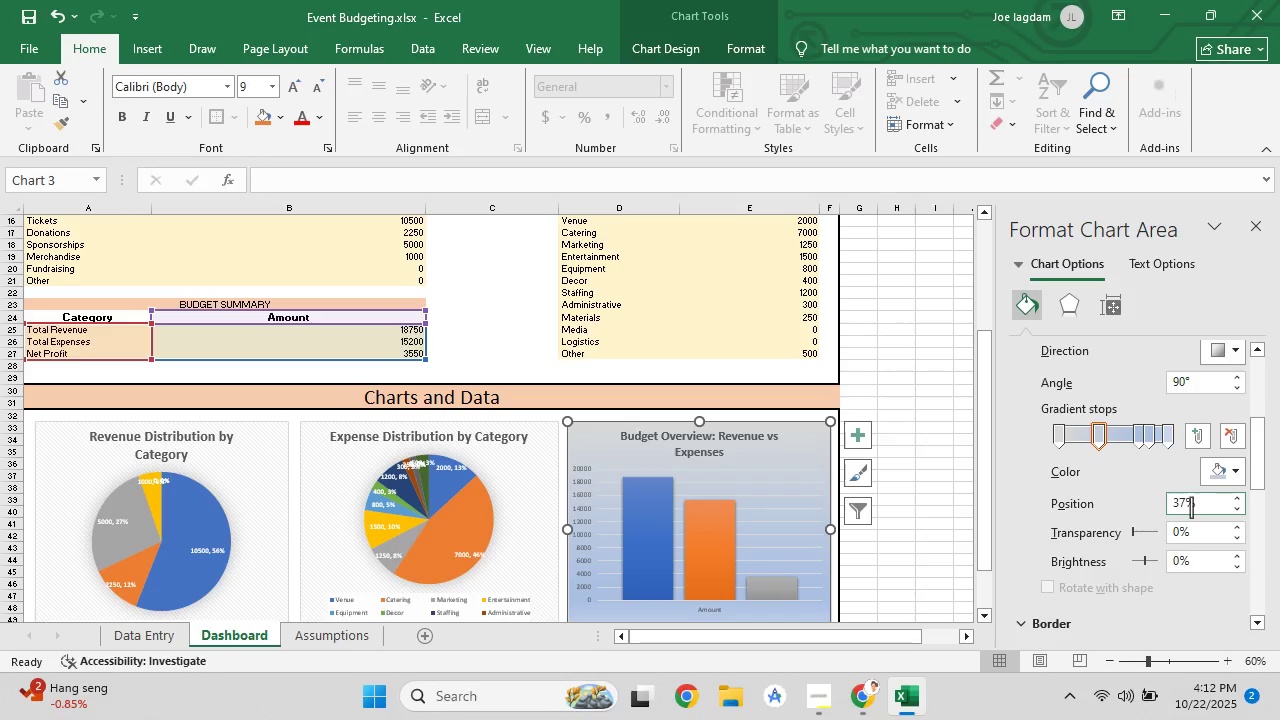 
left_click([1191, 507])
 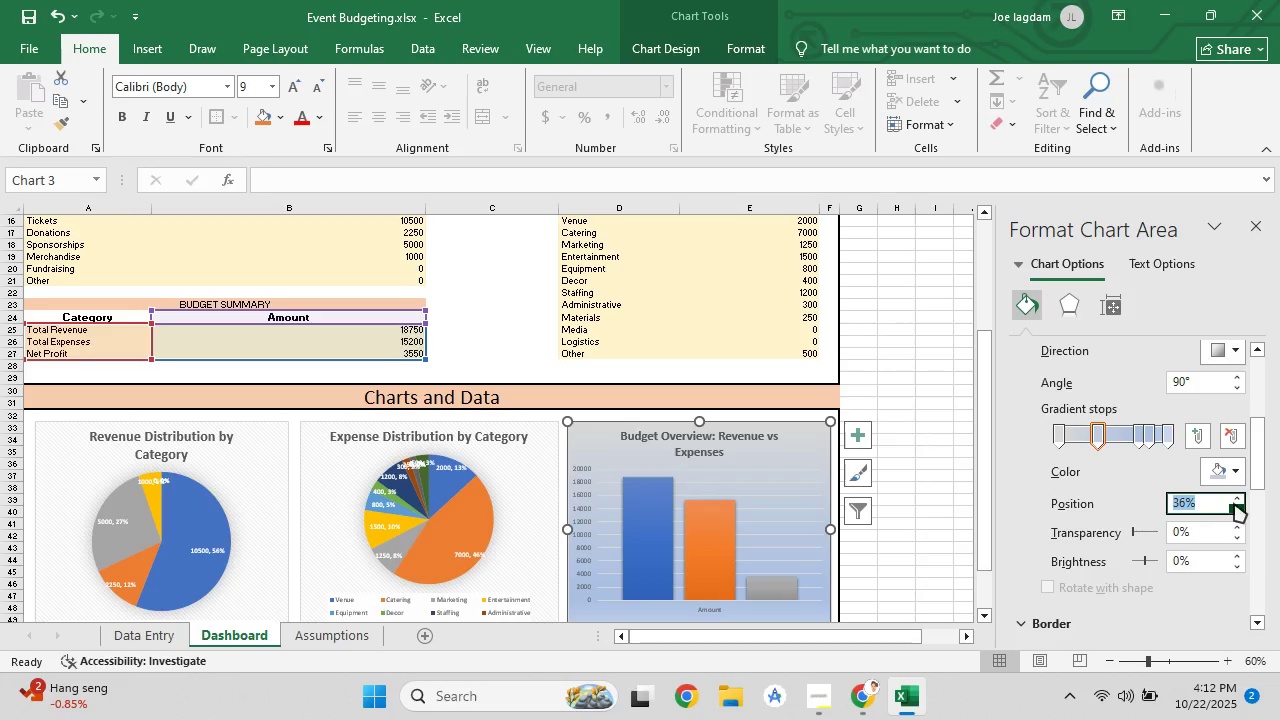 
double_click([1234, 503])
 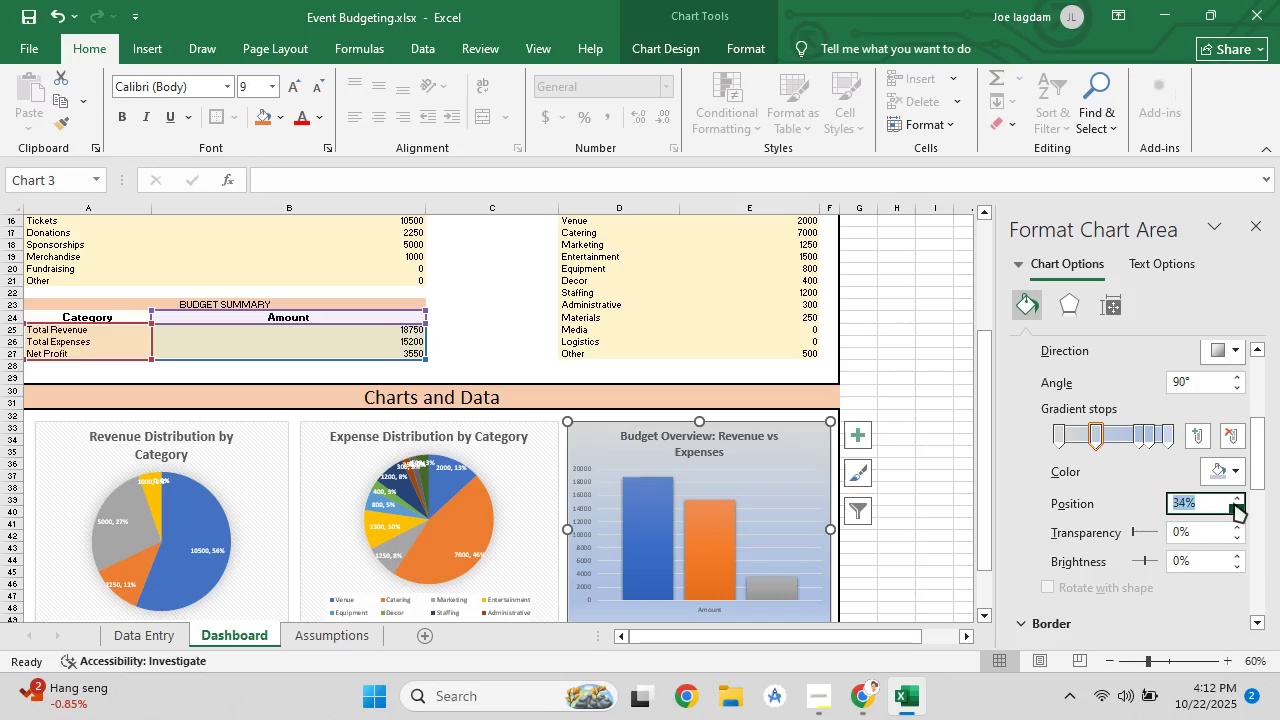 
triple_click([1234, 503])
 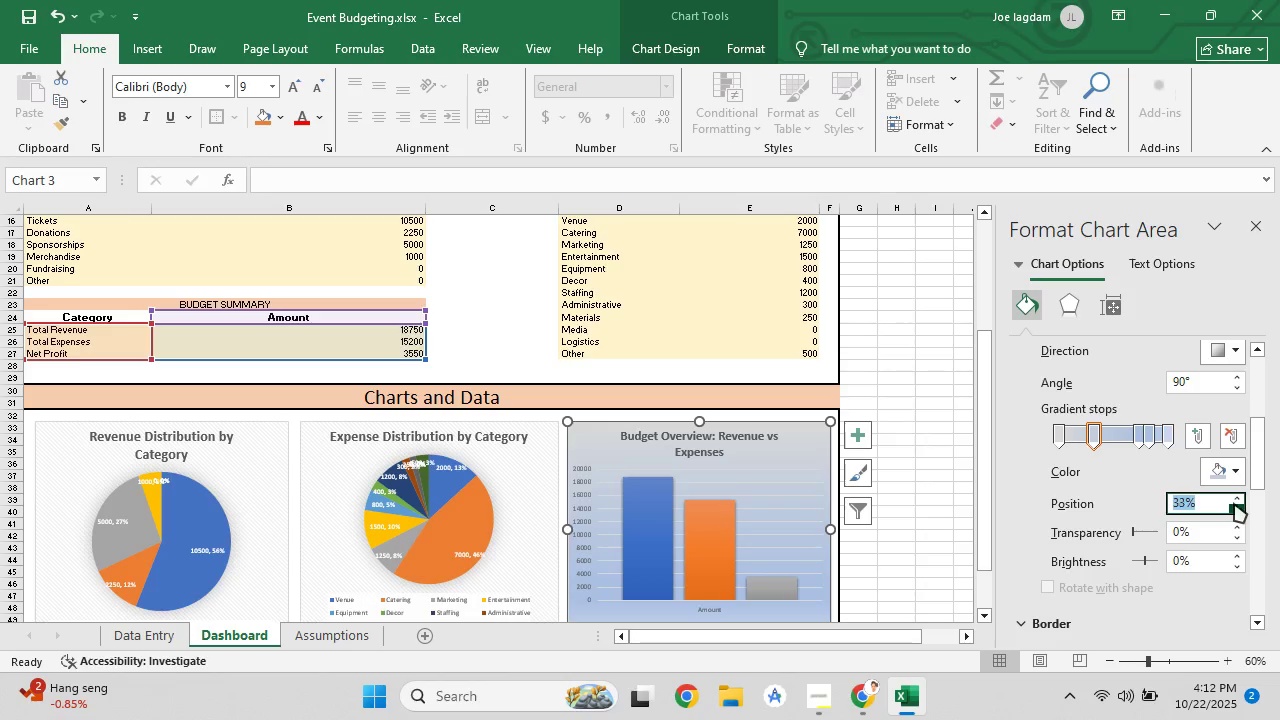 
triple_click([1234, 503])
 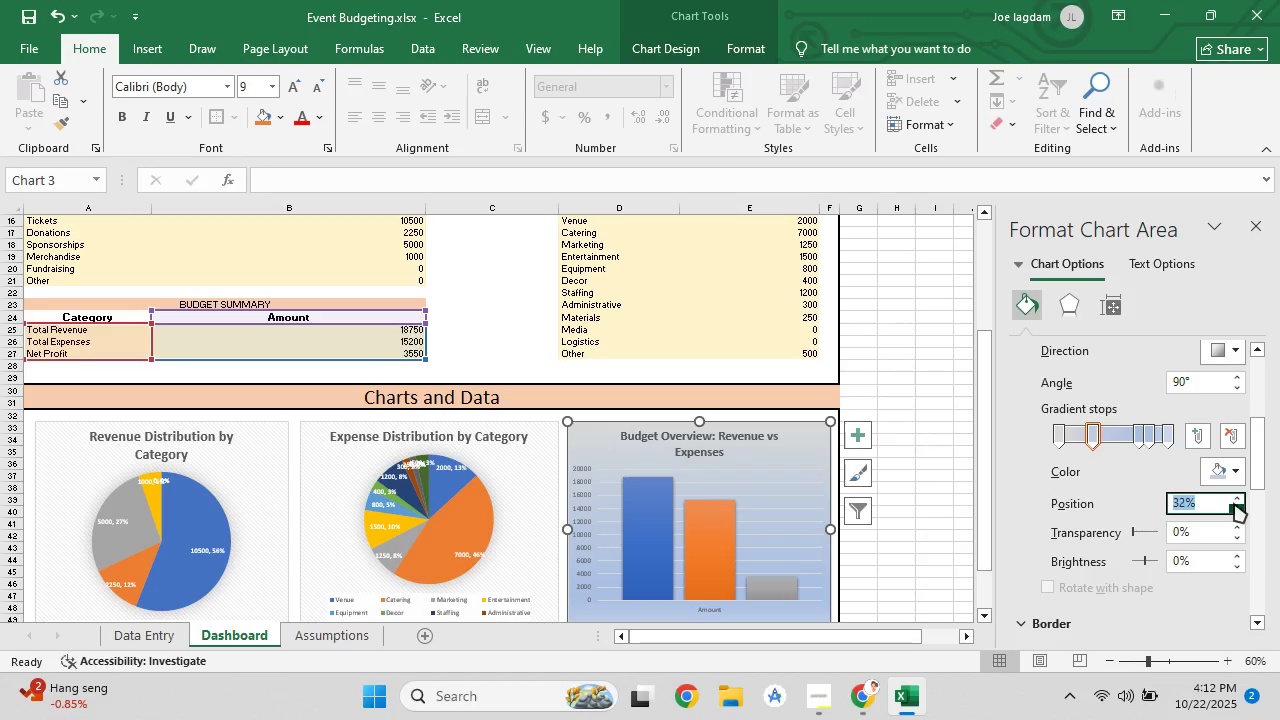 
triple_click([1234, 503])
 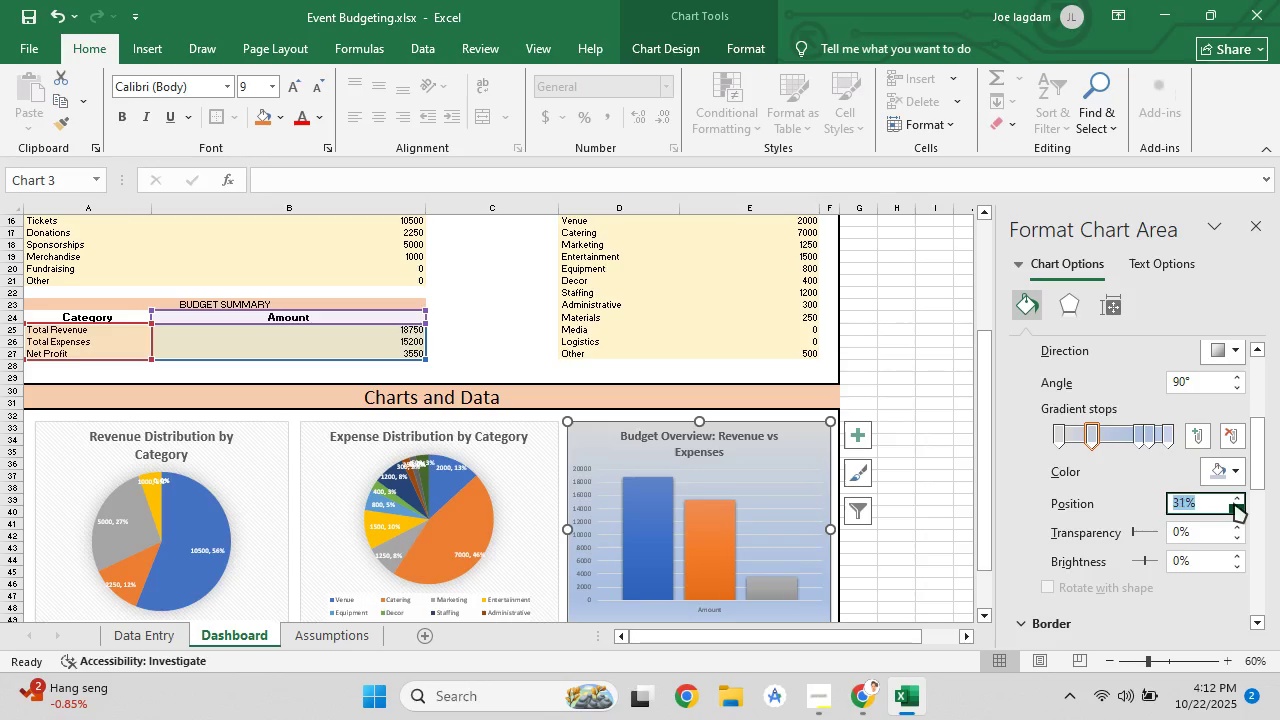 
triple_click([1234, 503])
 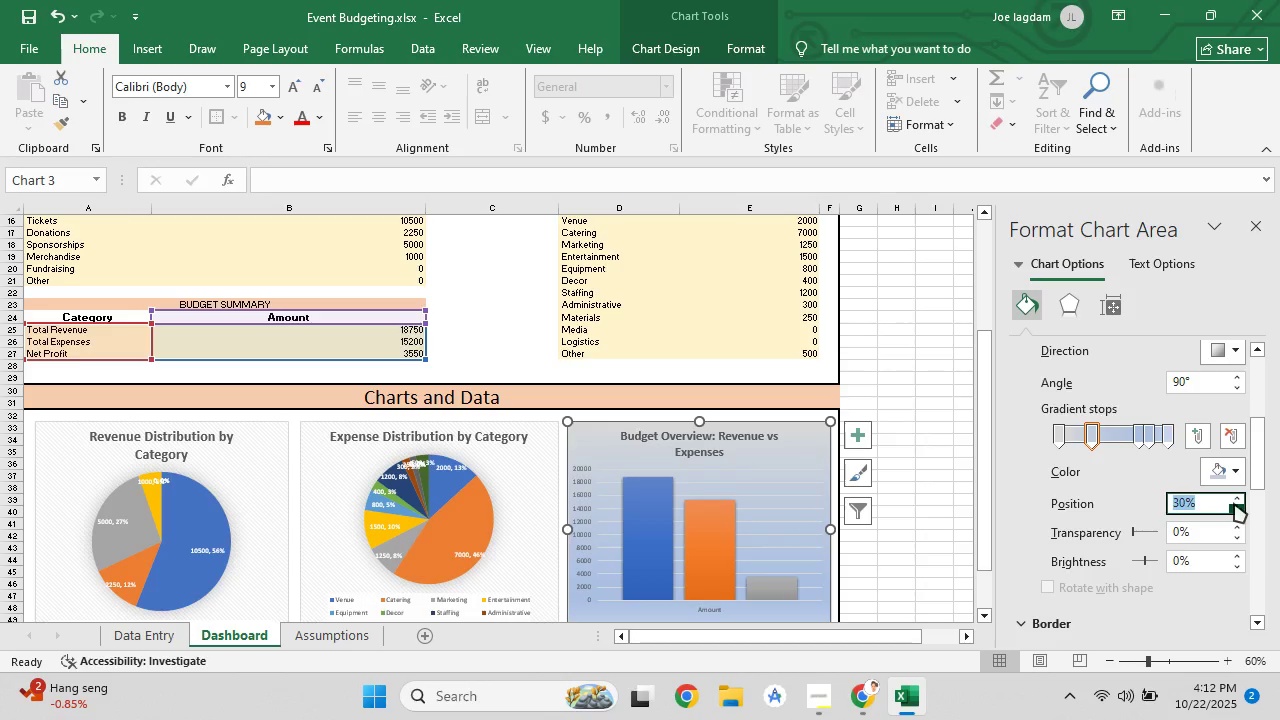 
triple_click([1234, 503])
 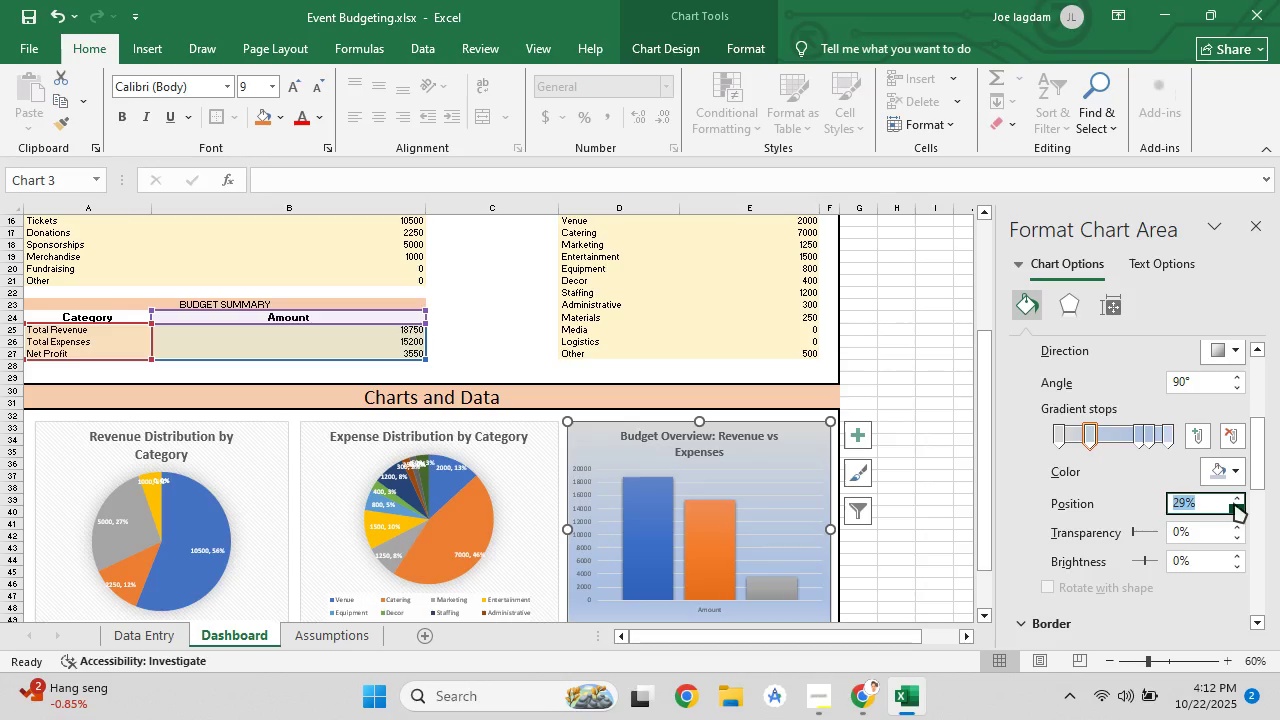 
triple_click([1234, 503])
 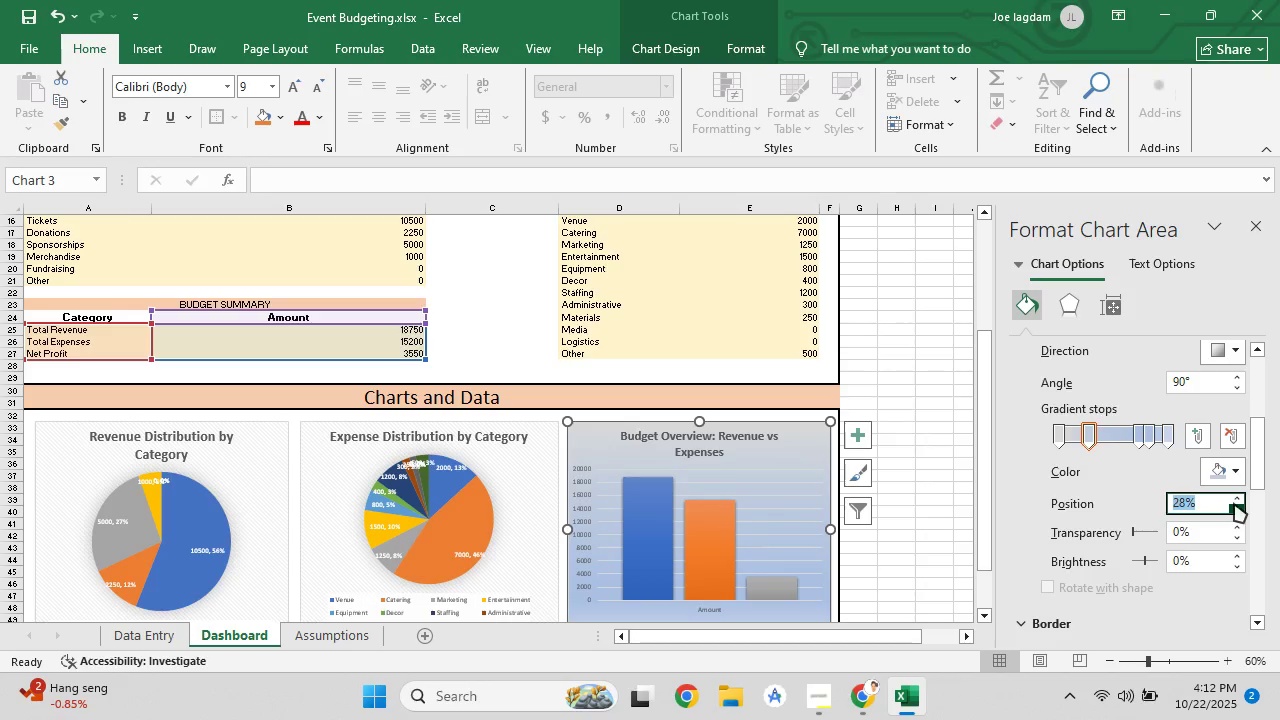 
triple_click([1234, 503])
 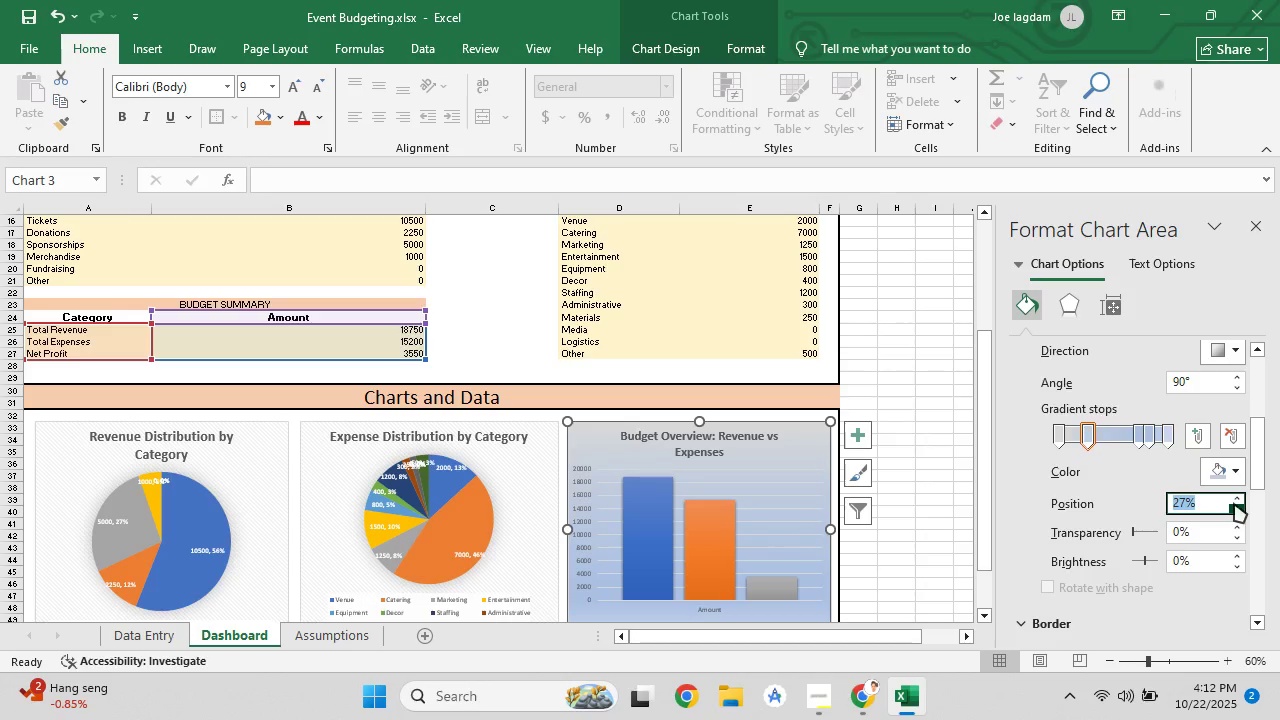 
triple_click([1234, 503])
 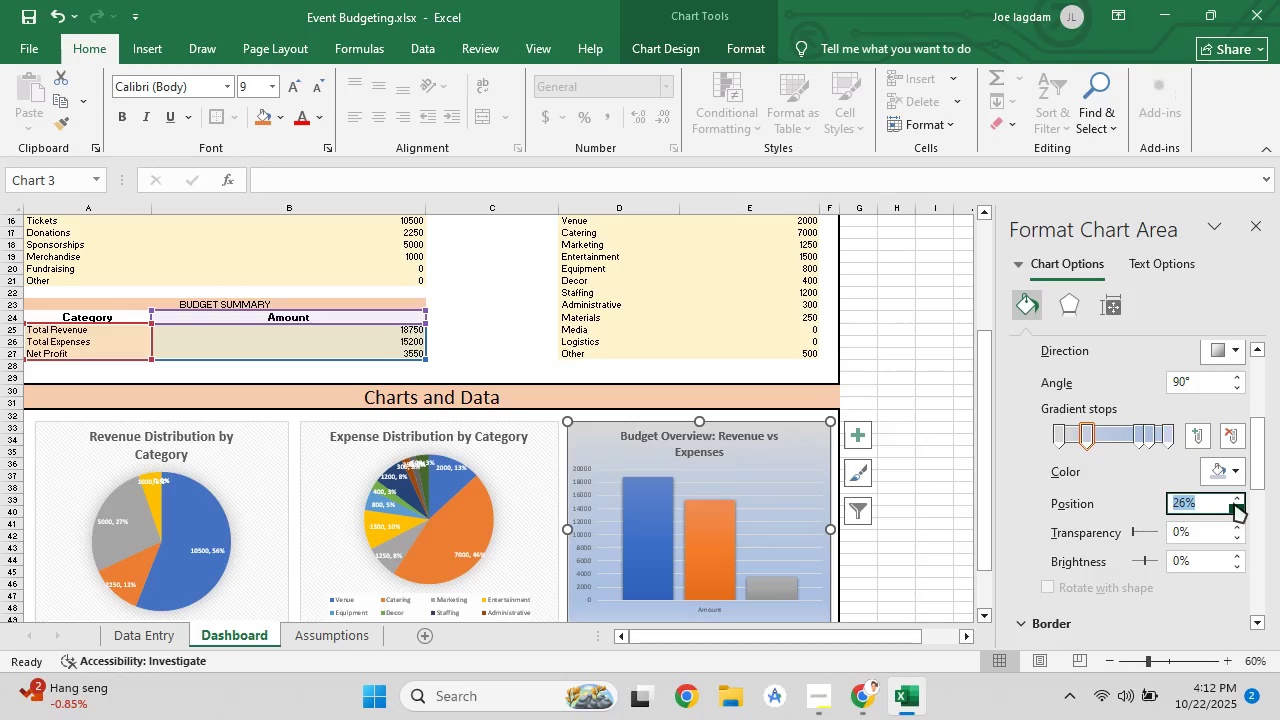 
triple_click([1234, 503])
 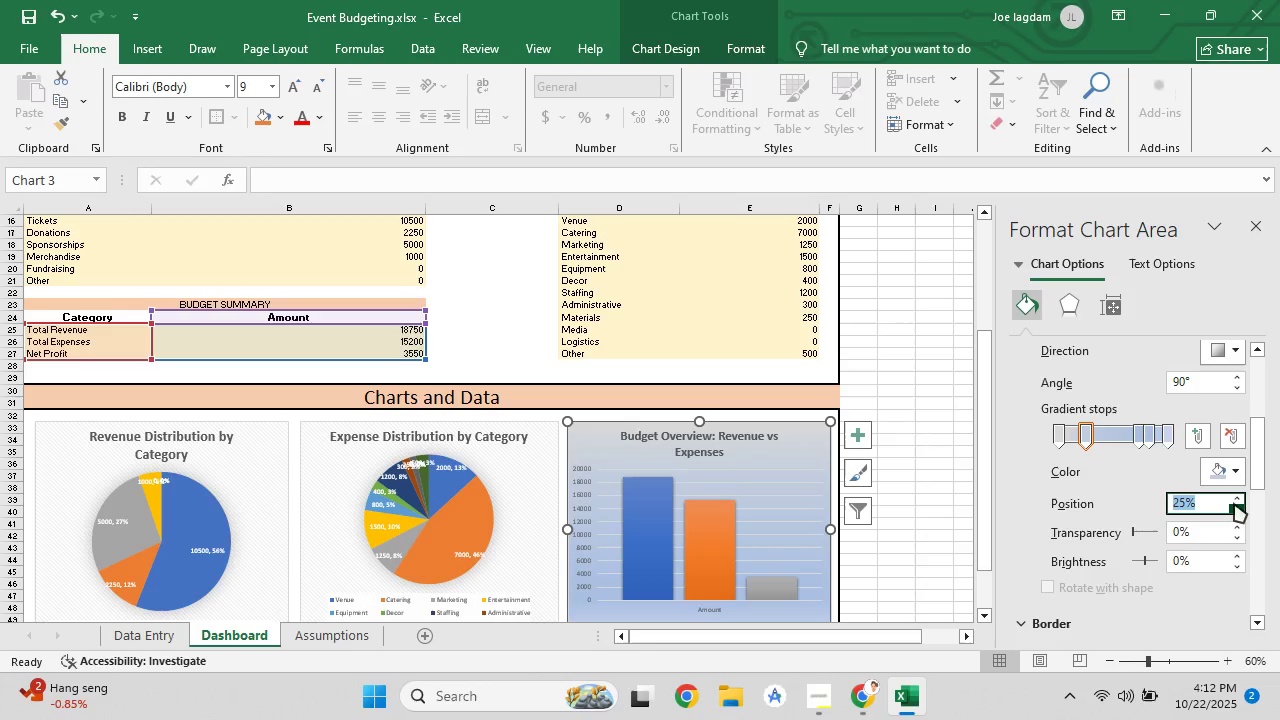 
triple_click([1234, 503])
 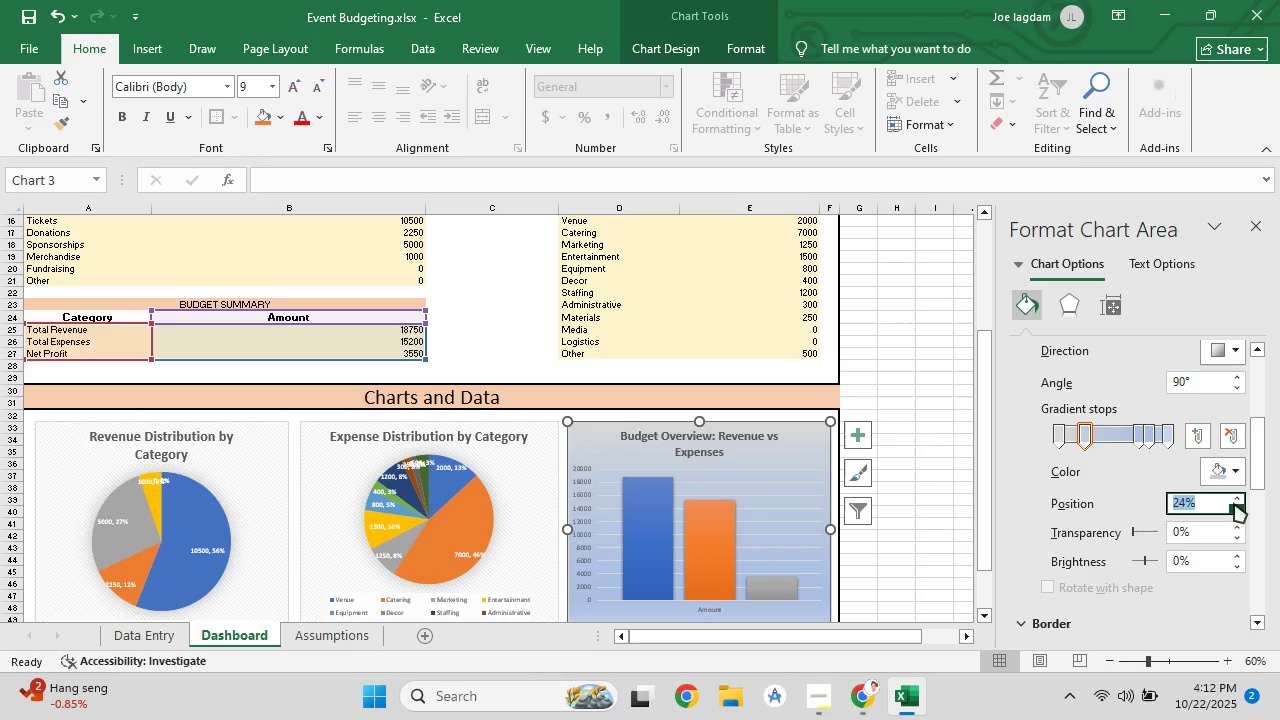 
triple_click([1234, 503])
 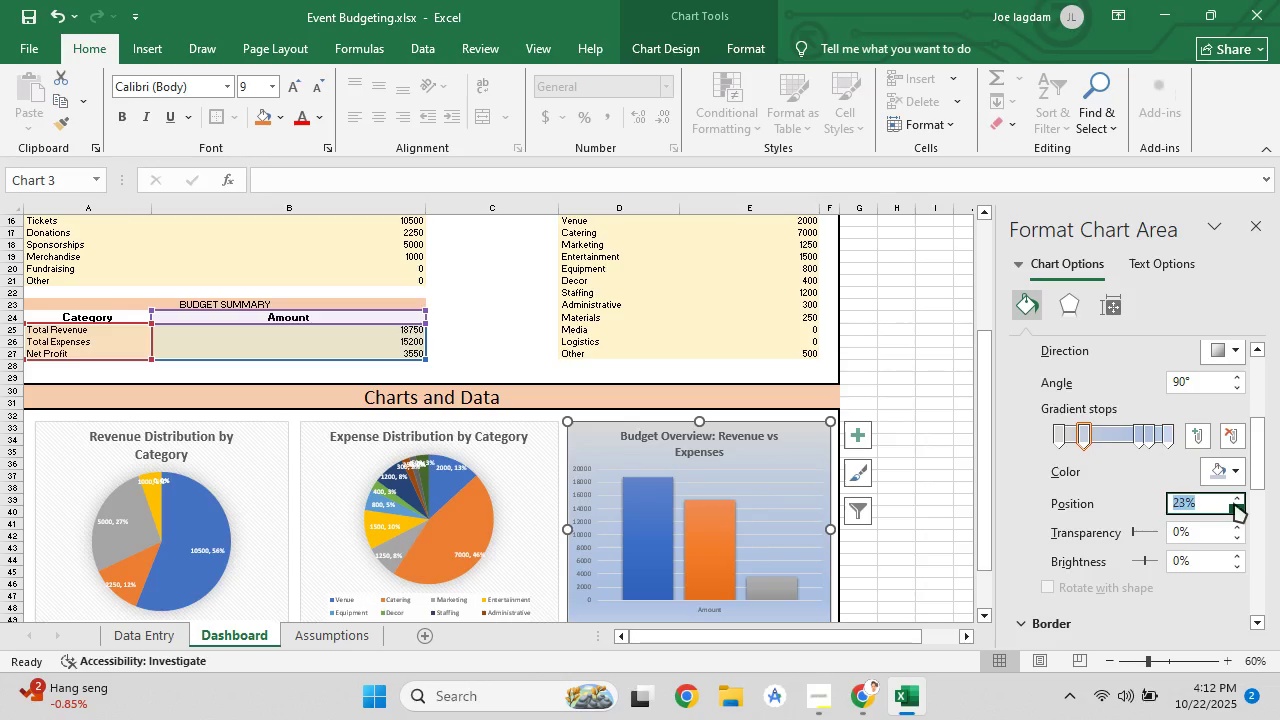 
triple_click([1234, 503])
 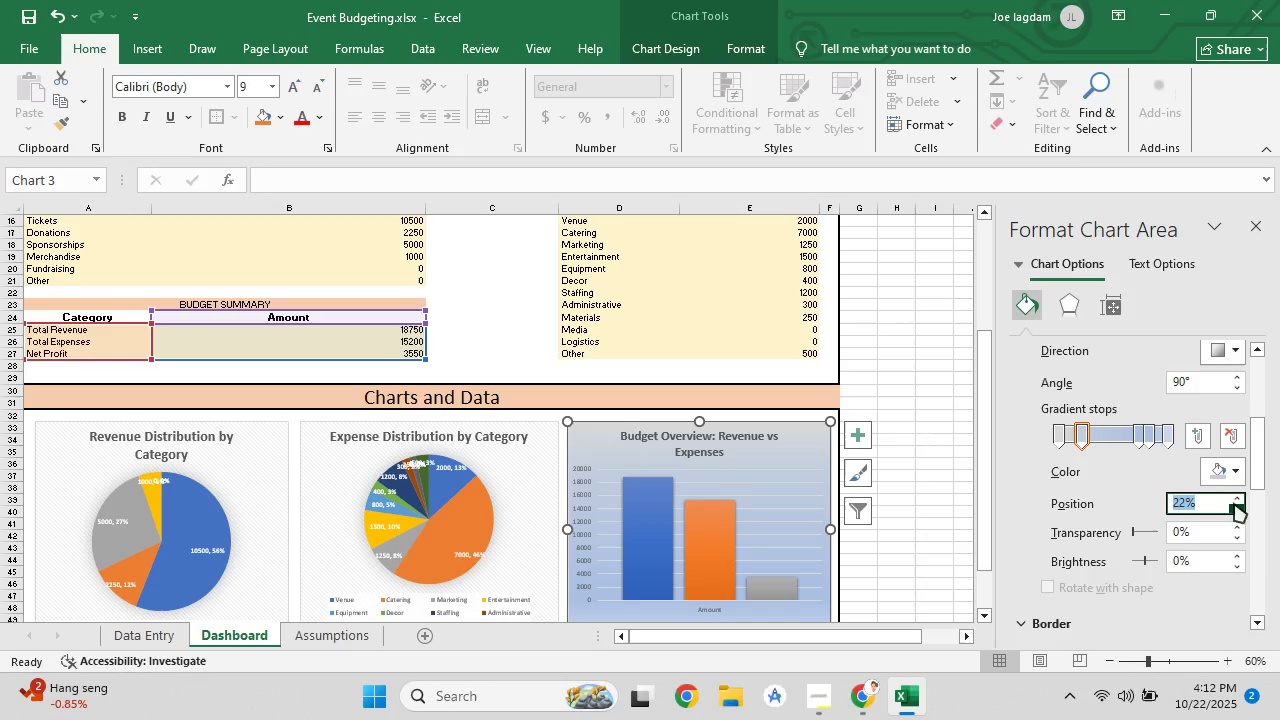 
triple_click([1234, 503])
 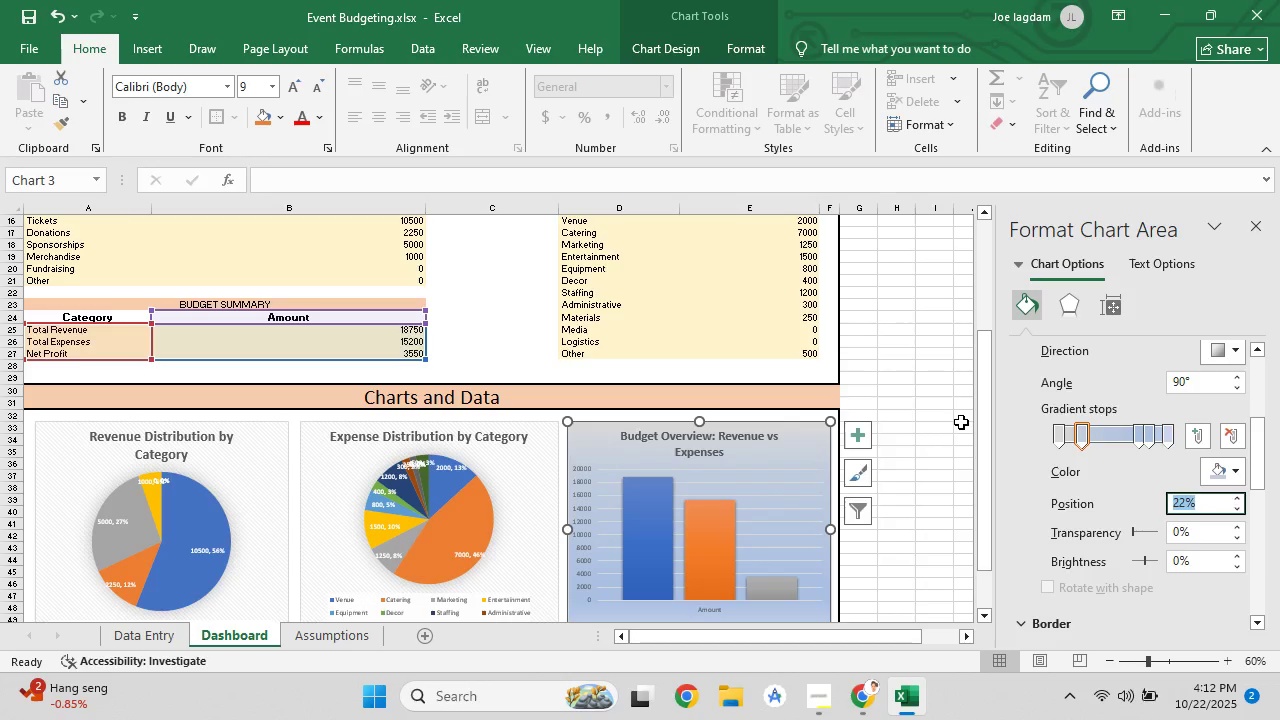 
left_click([961, 422])
 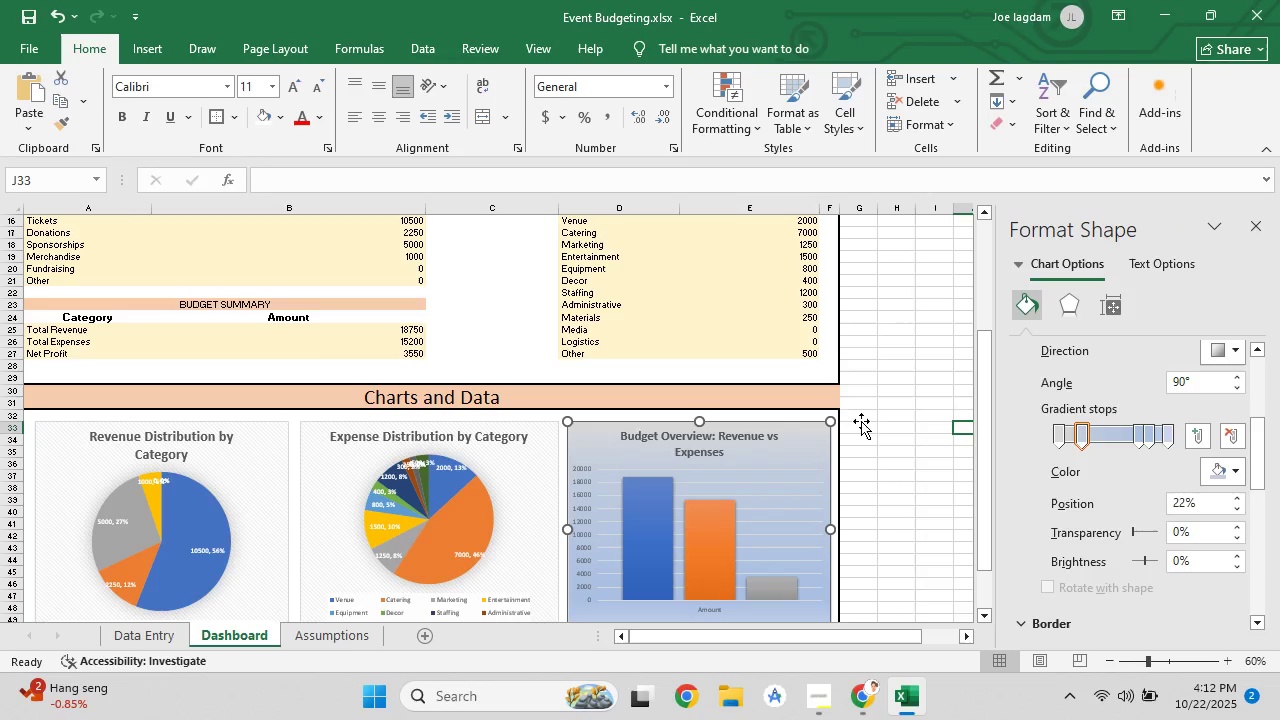 
scroll: coordinate [860, 421], scroll_direction: down, amount: 4.0
 